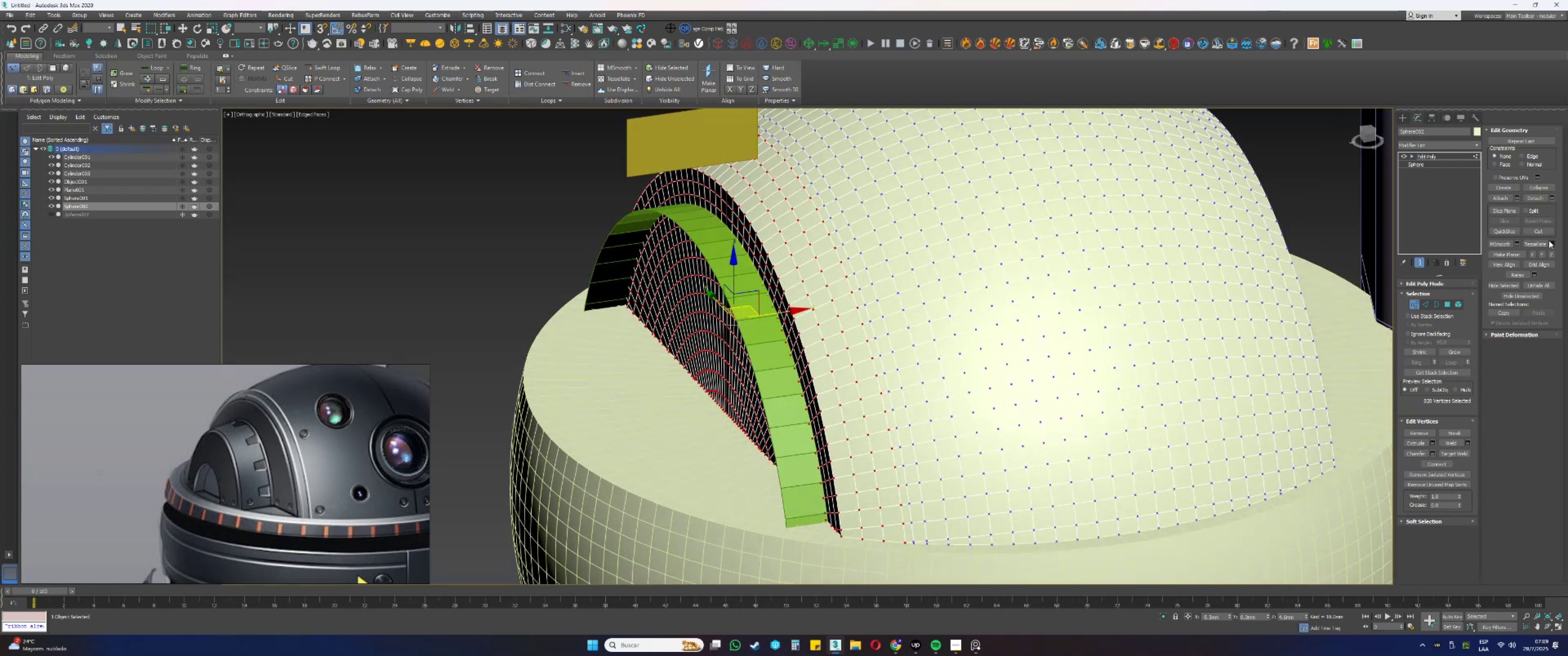 
left_click([1553, 253])
 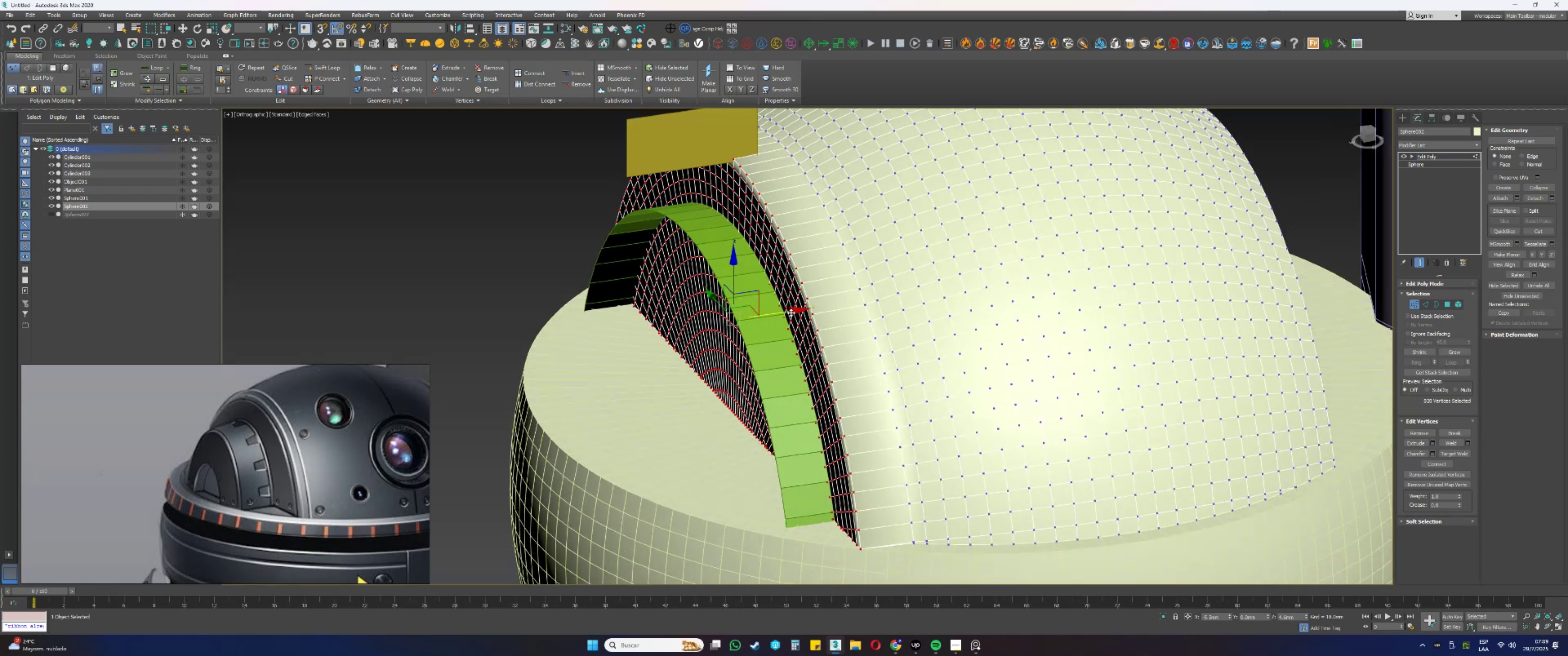 
left_click_drag(start_coordinate=[787, 310], to_coordinate=[860, 289])
 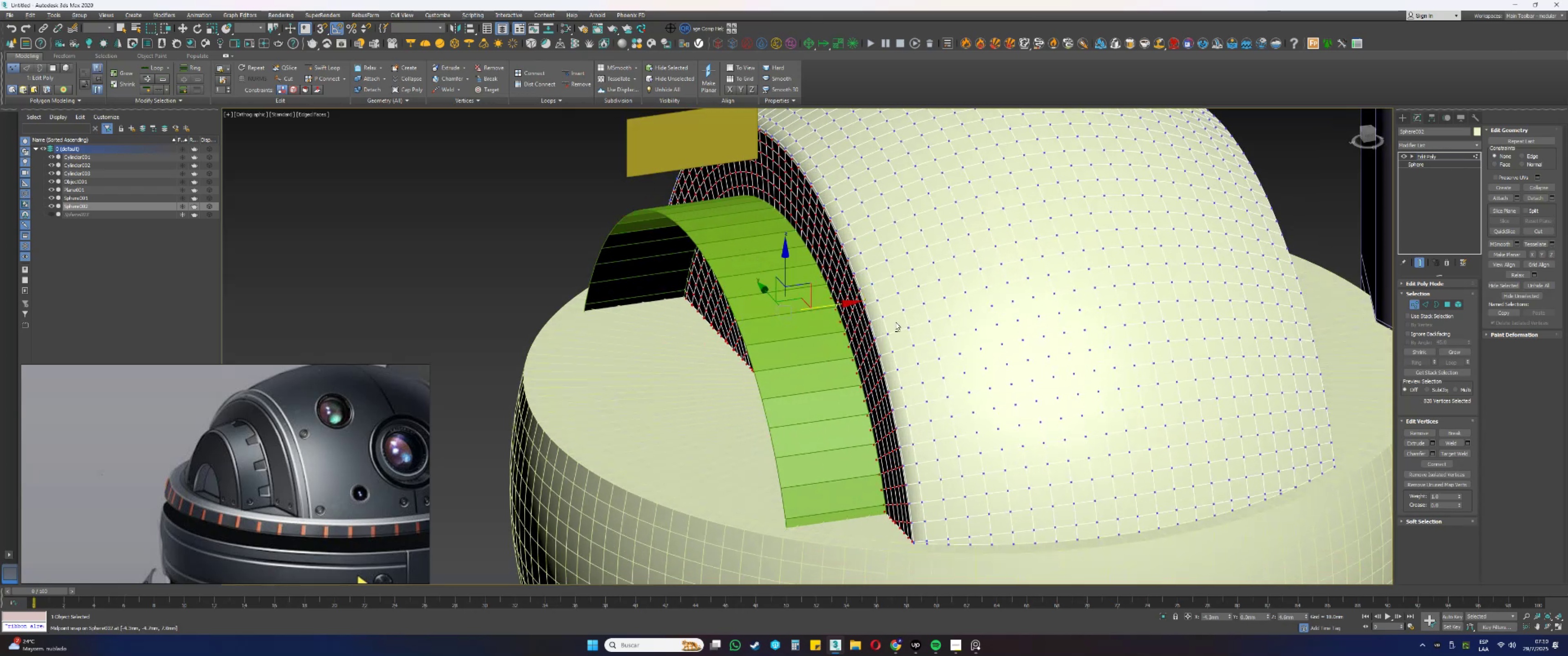 
type(ss)
 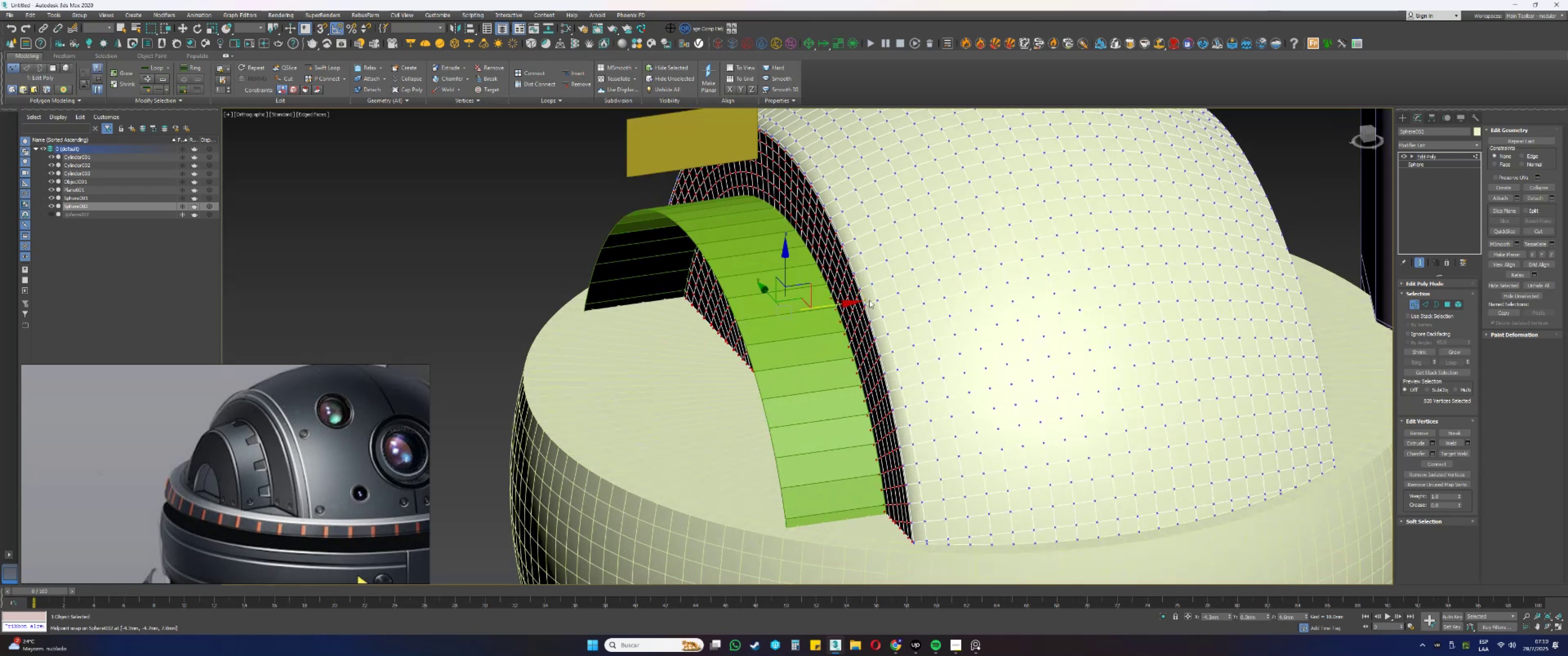 
hold_key(key=AltLeft, duration=0.53)
 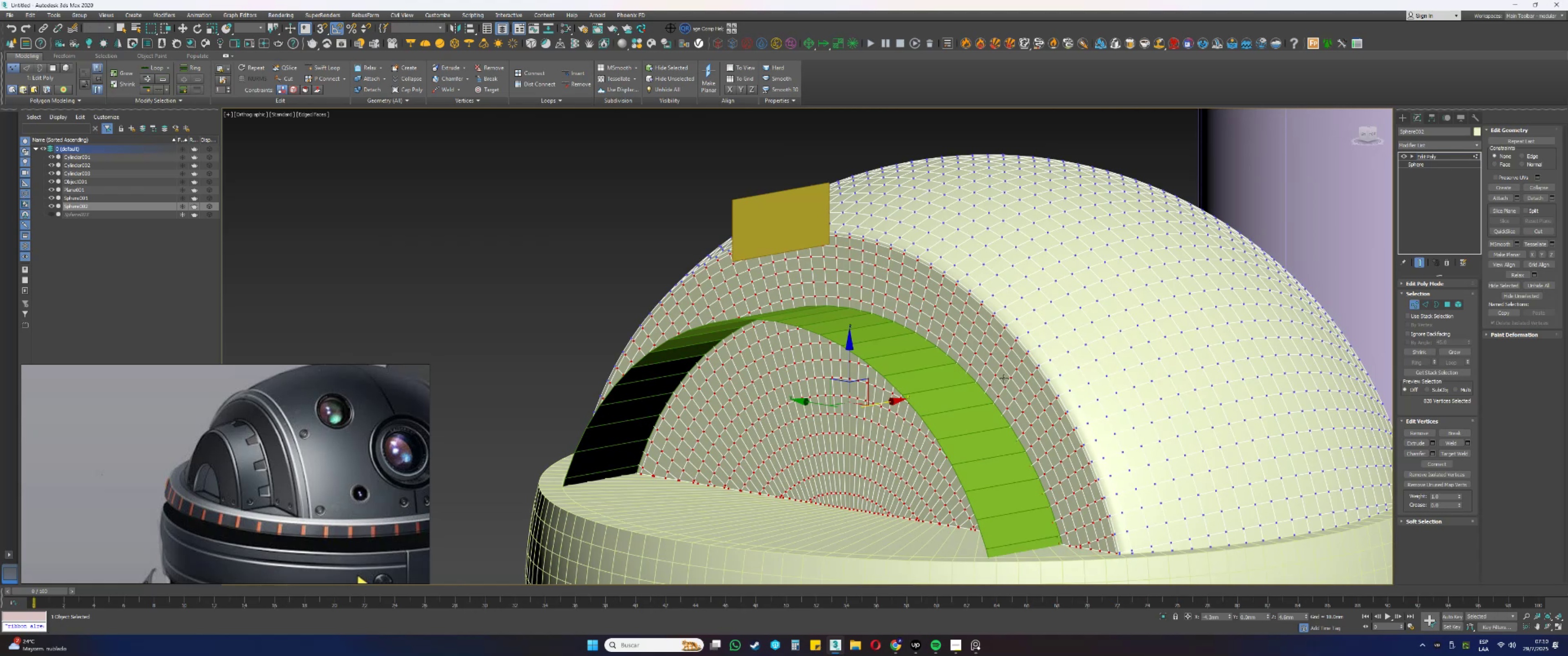 
wait(9.75)
 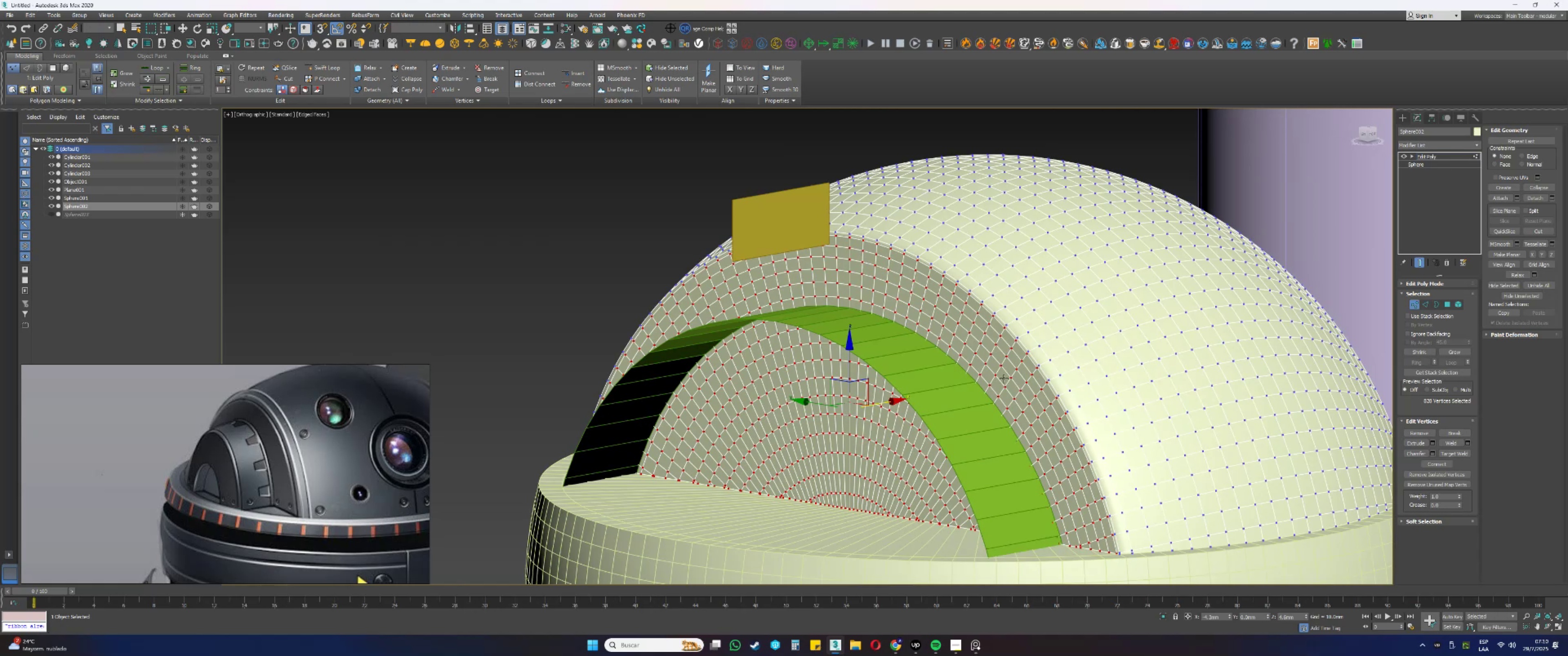 
scroll: coordinate [923, 278], scroll_direction: down, amount: 2.0
 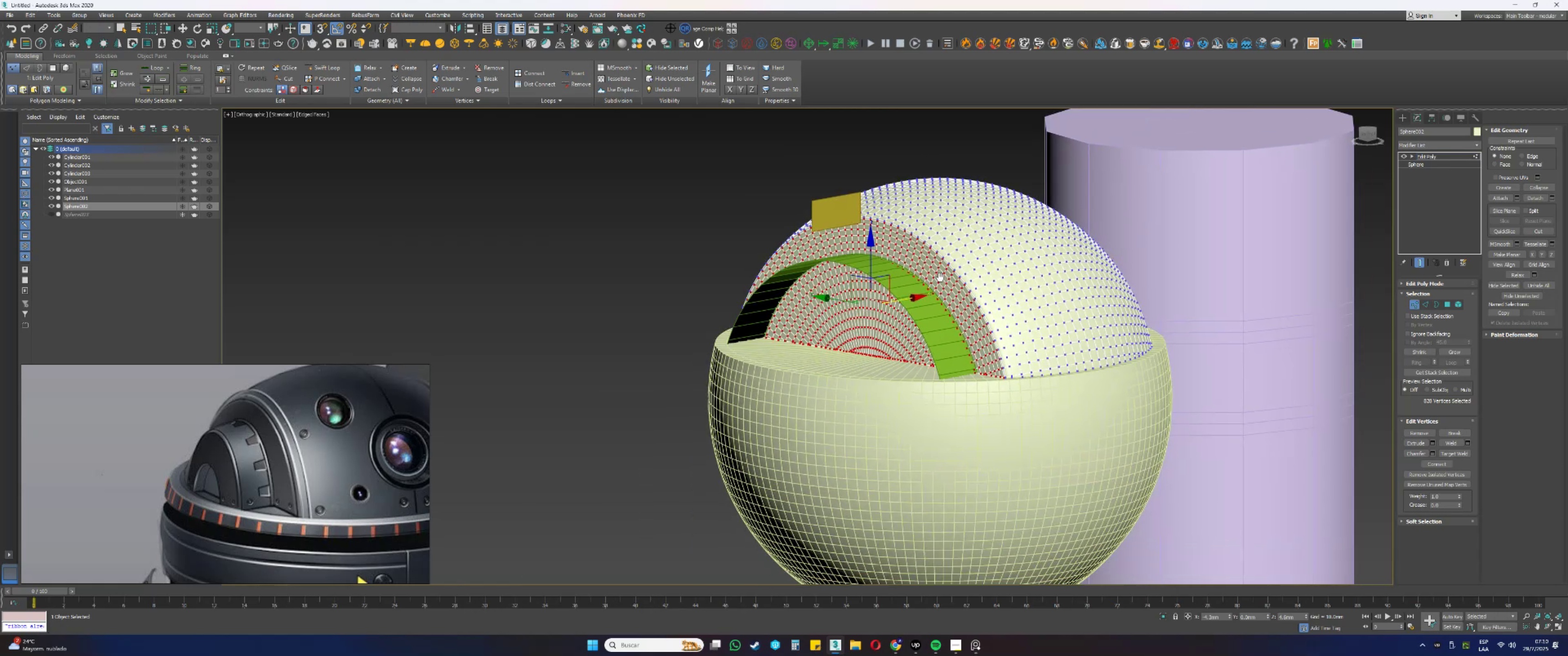 
hold_key(key=AltLeft, duration=0.34)
 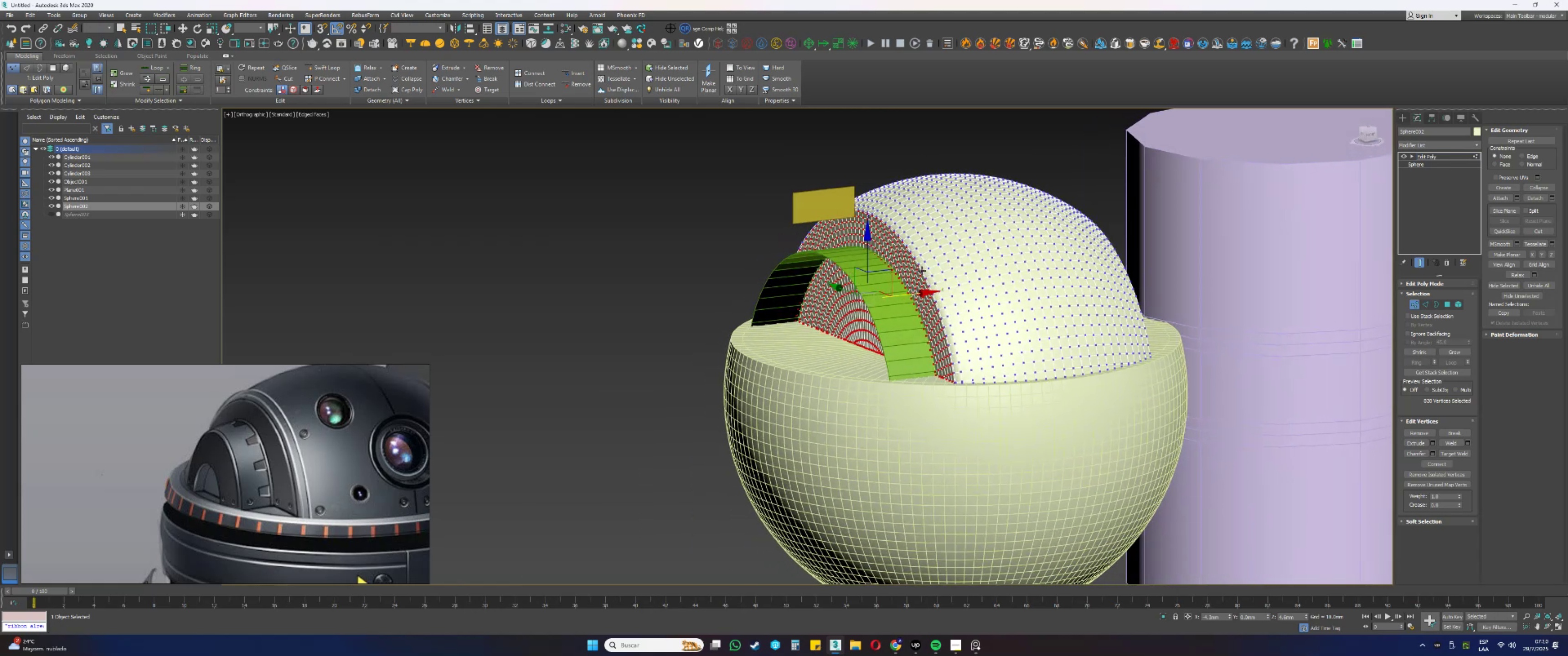 
key(F3)
 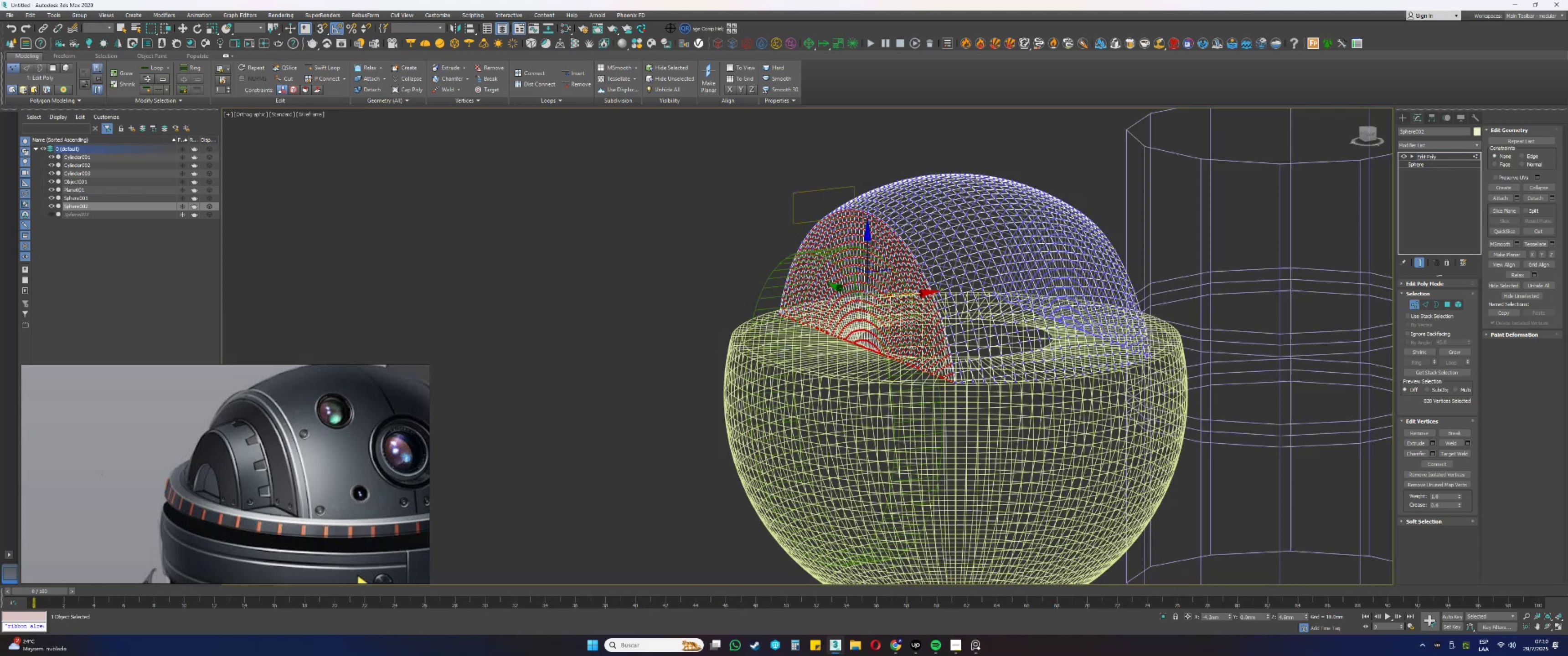 
key(F3)
 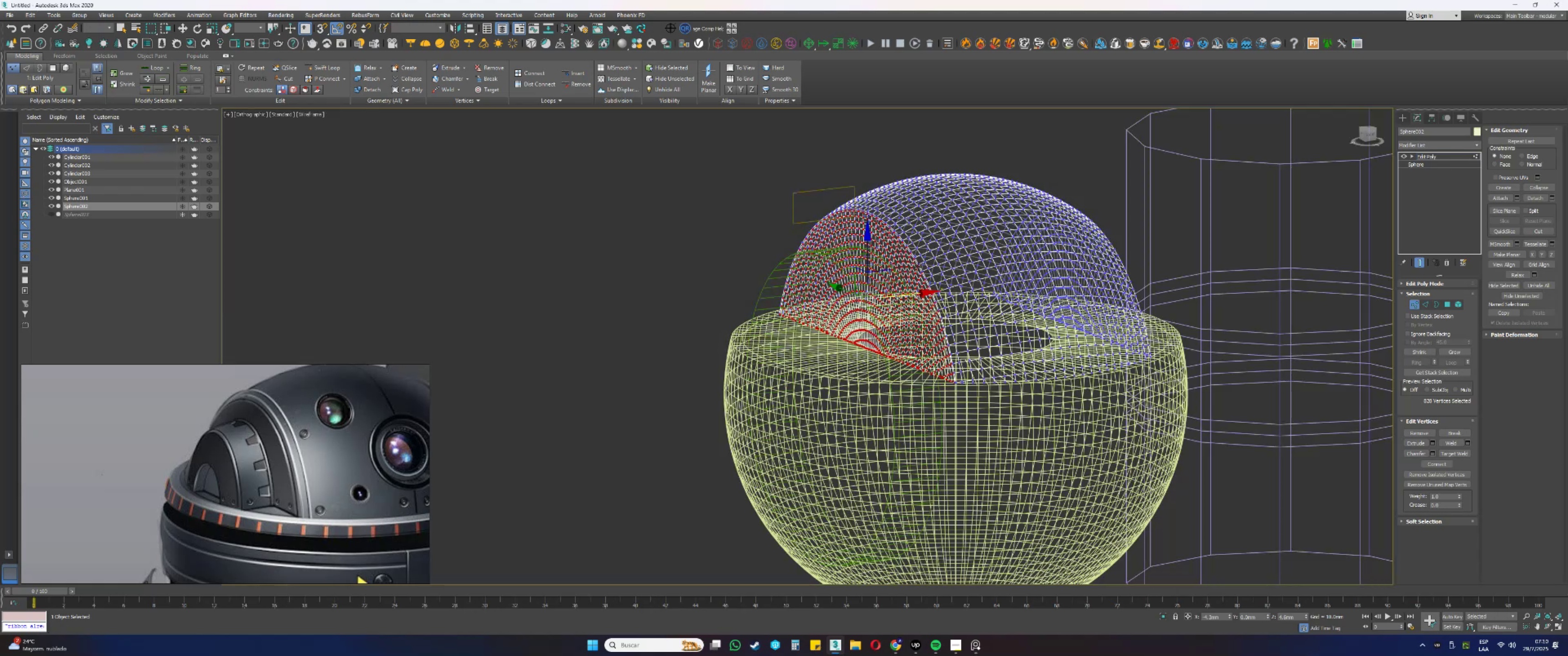 
key(F4)
 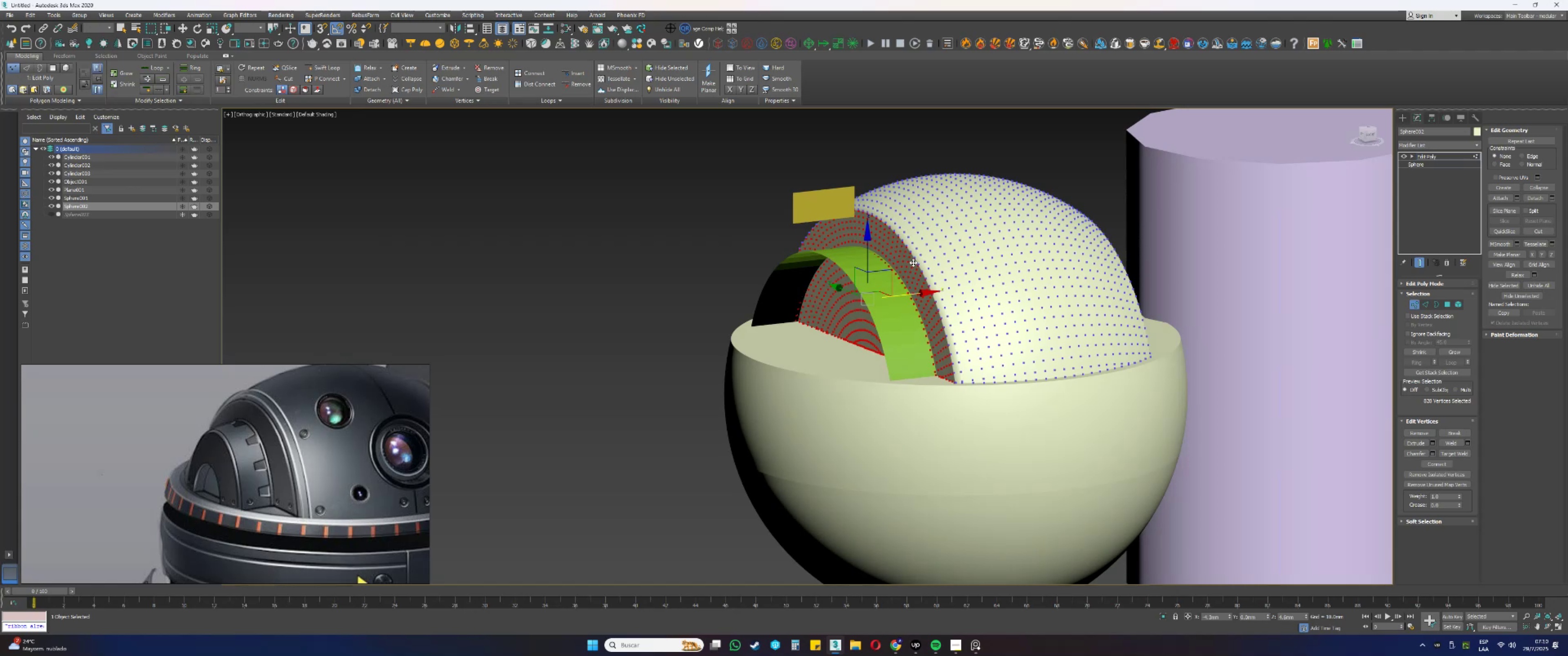 
hold_key(key=AltLeft, duration=1.54)
 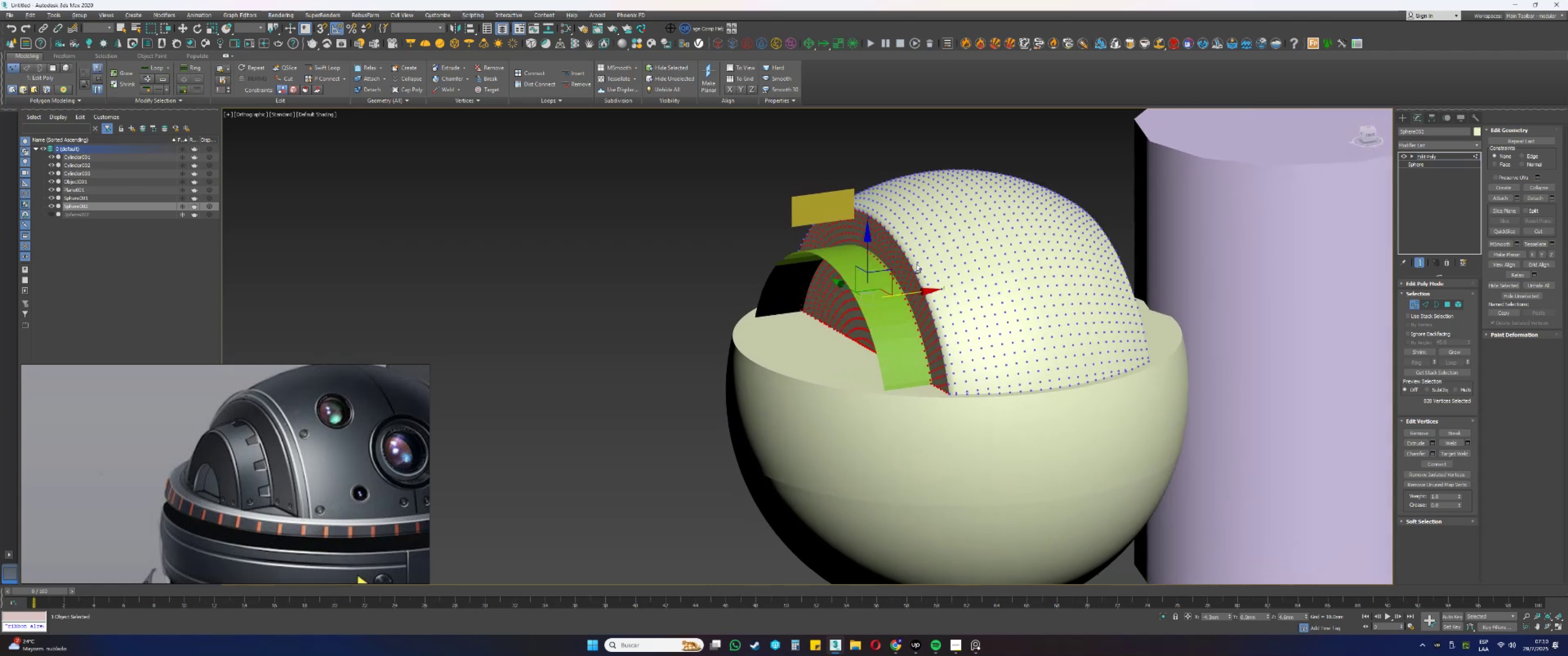 
hold_key(key=AltLeft, duration=1.51)
 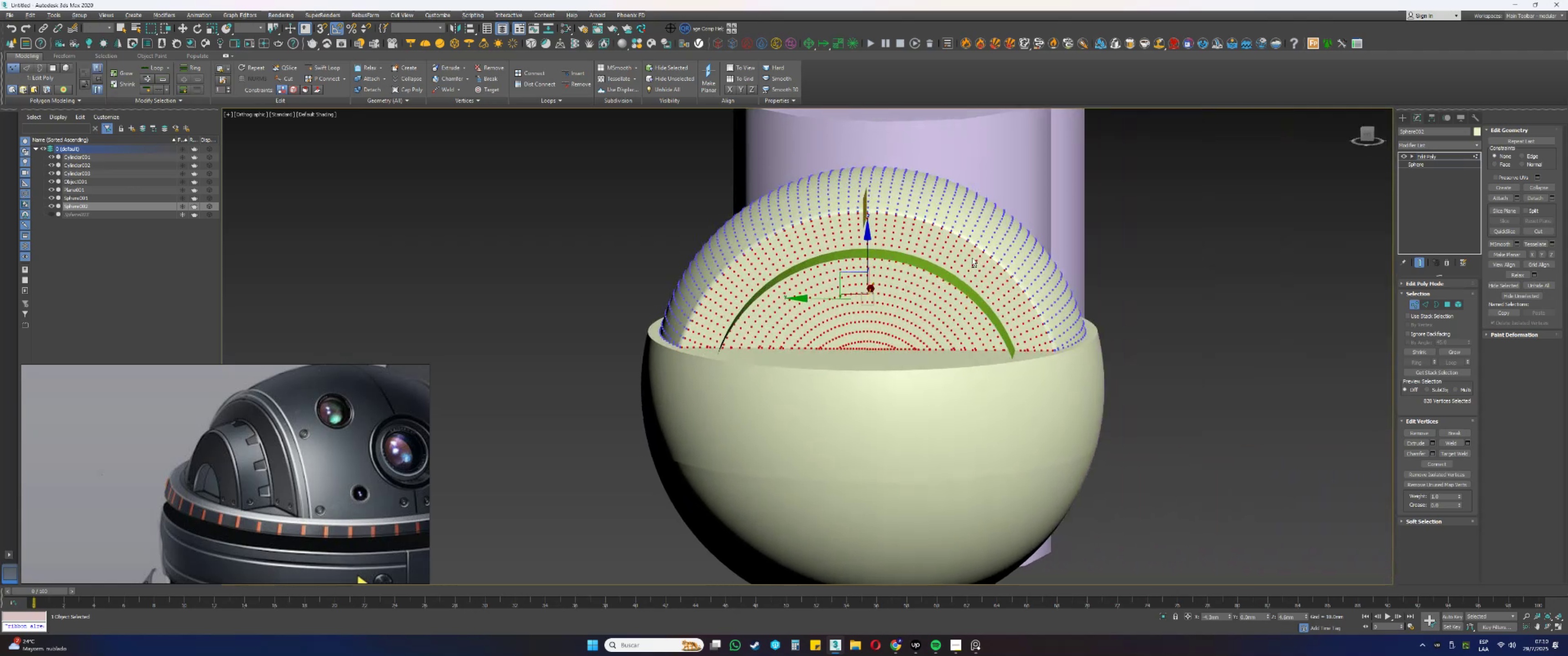 
hold_key(key=AltLeft, duration=1.52)
 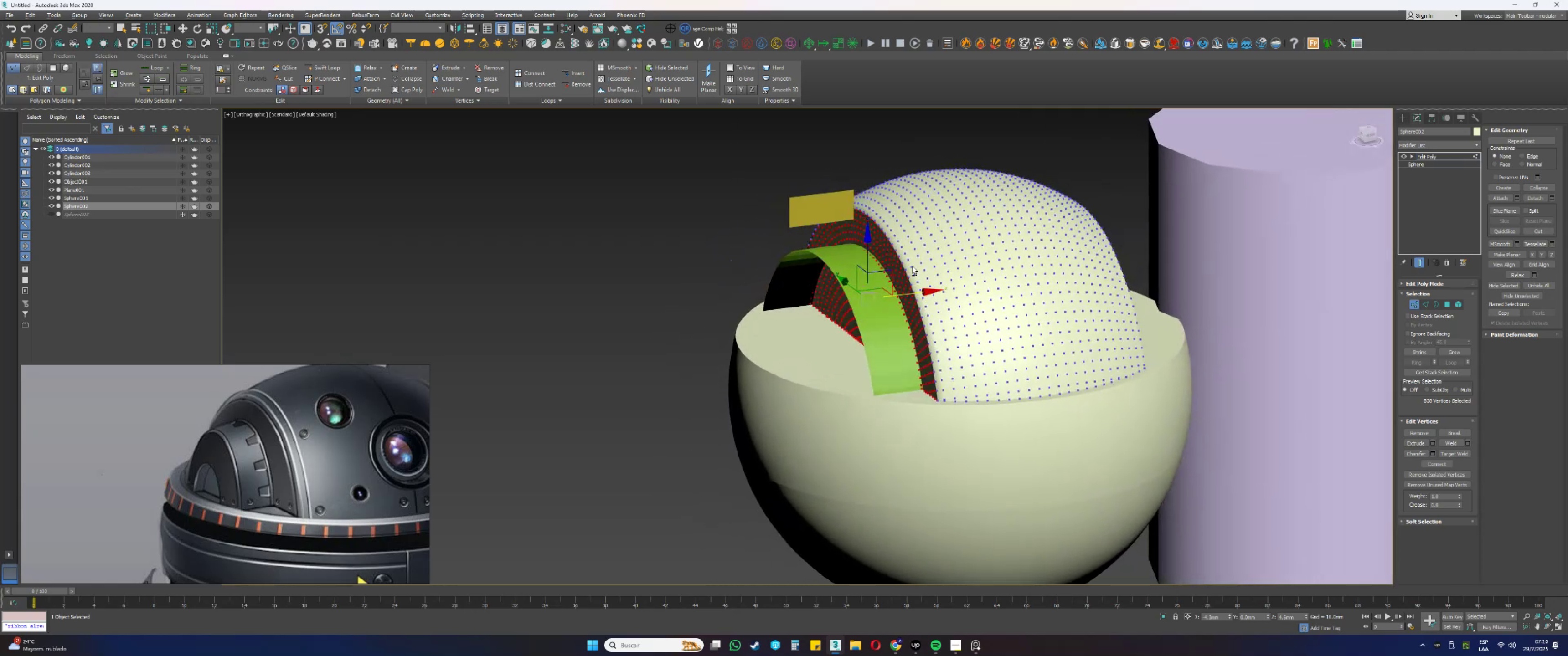 
key(Alt+AltLeft)
 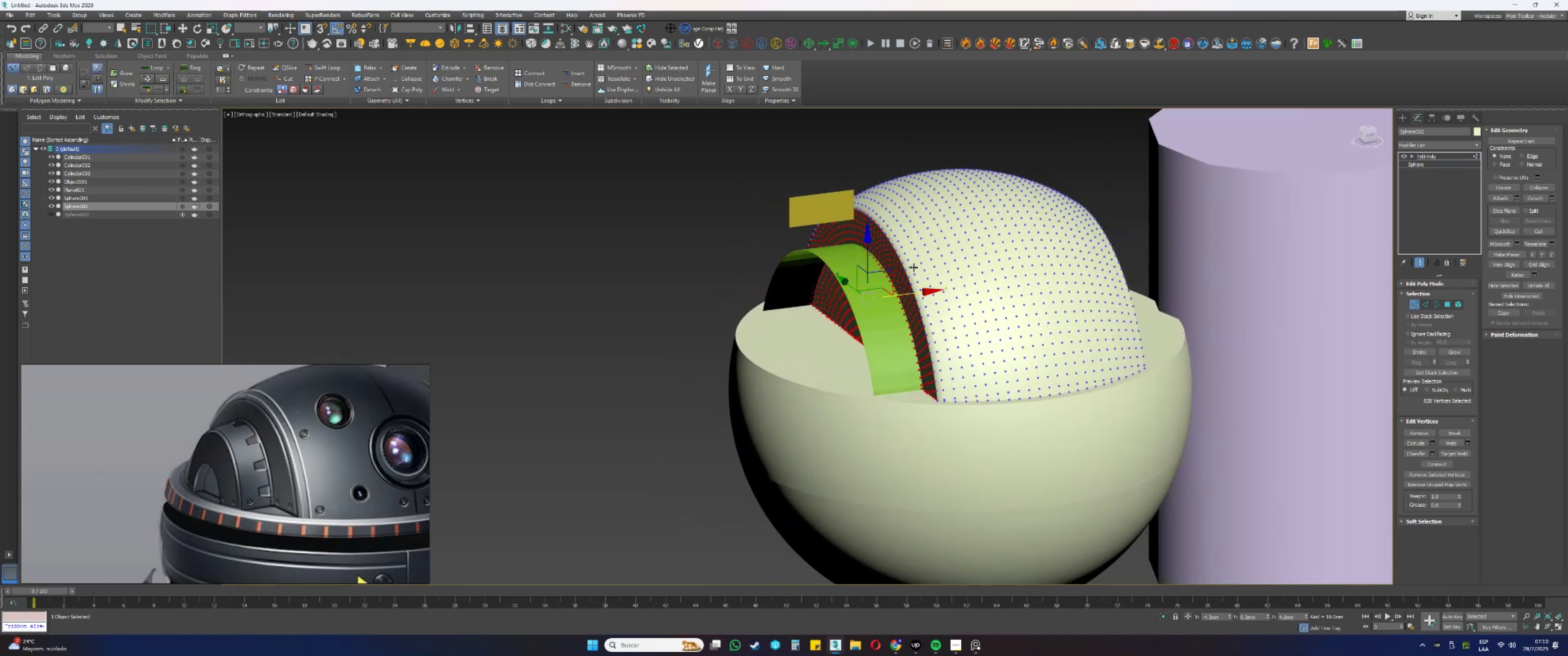 
key(1)
 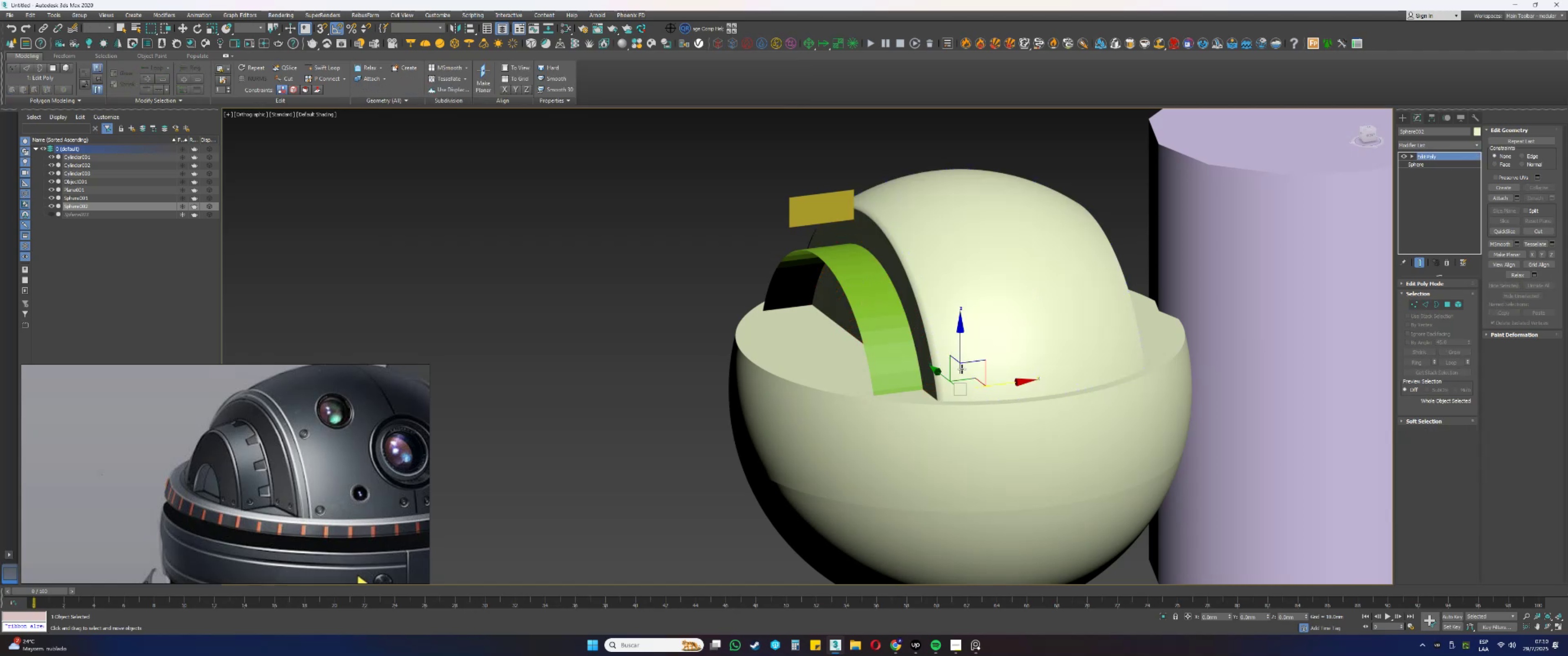 
key(F3)
 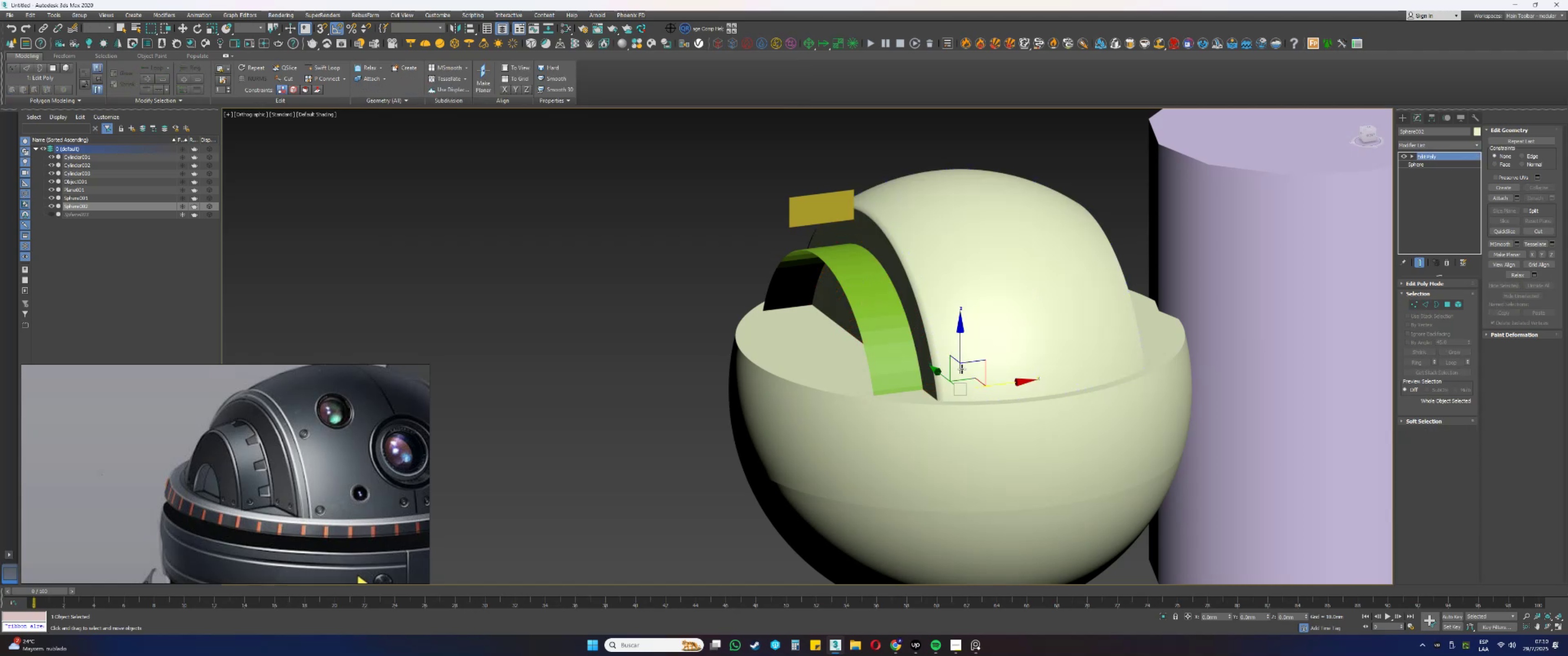 
key(F3)
 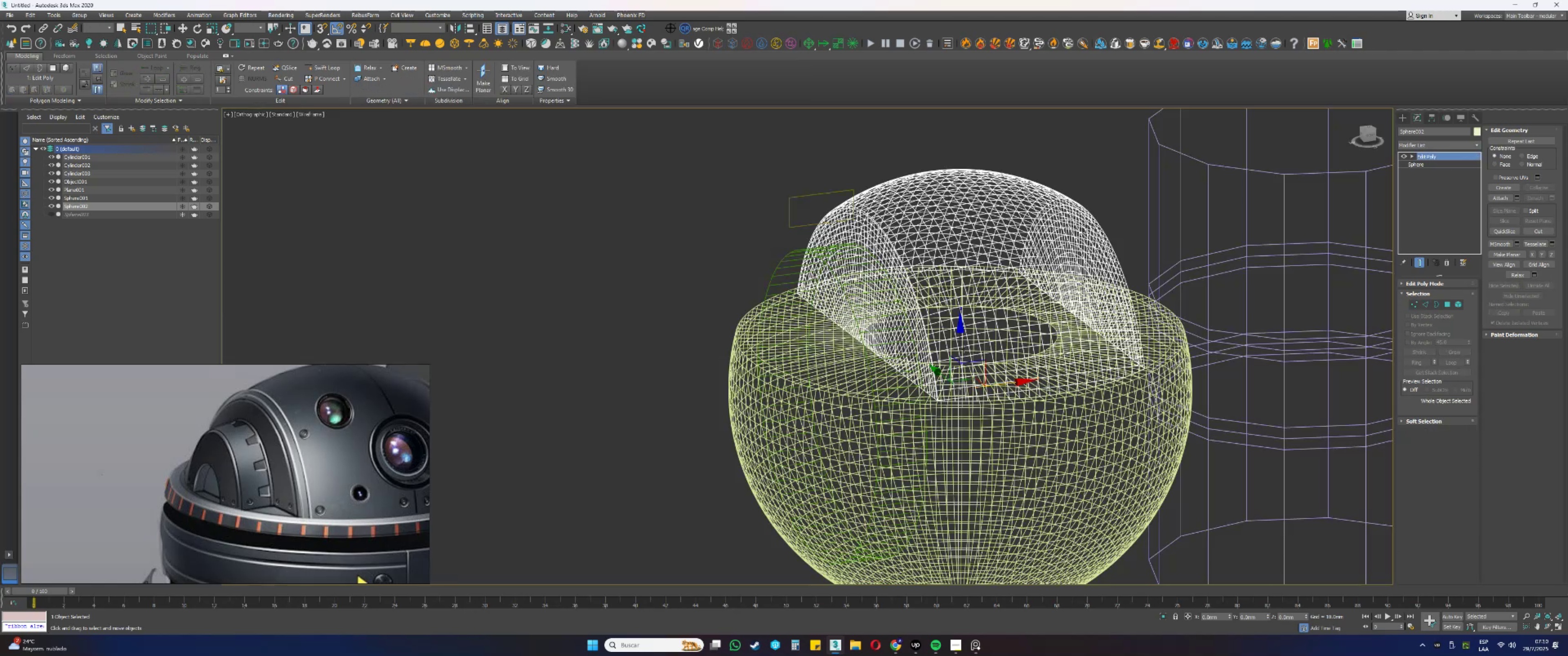 
key(F4)
 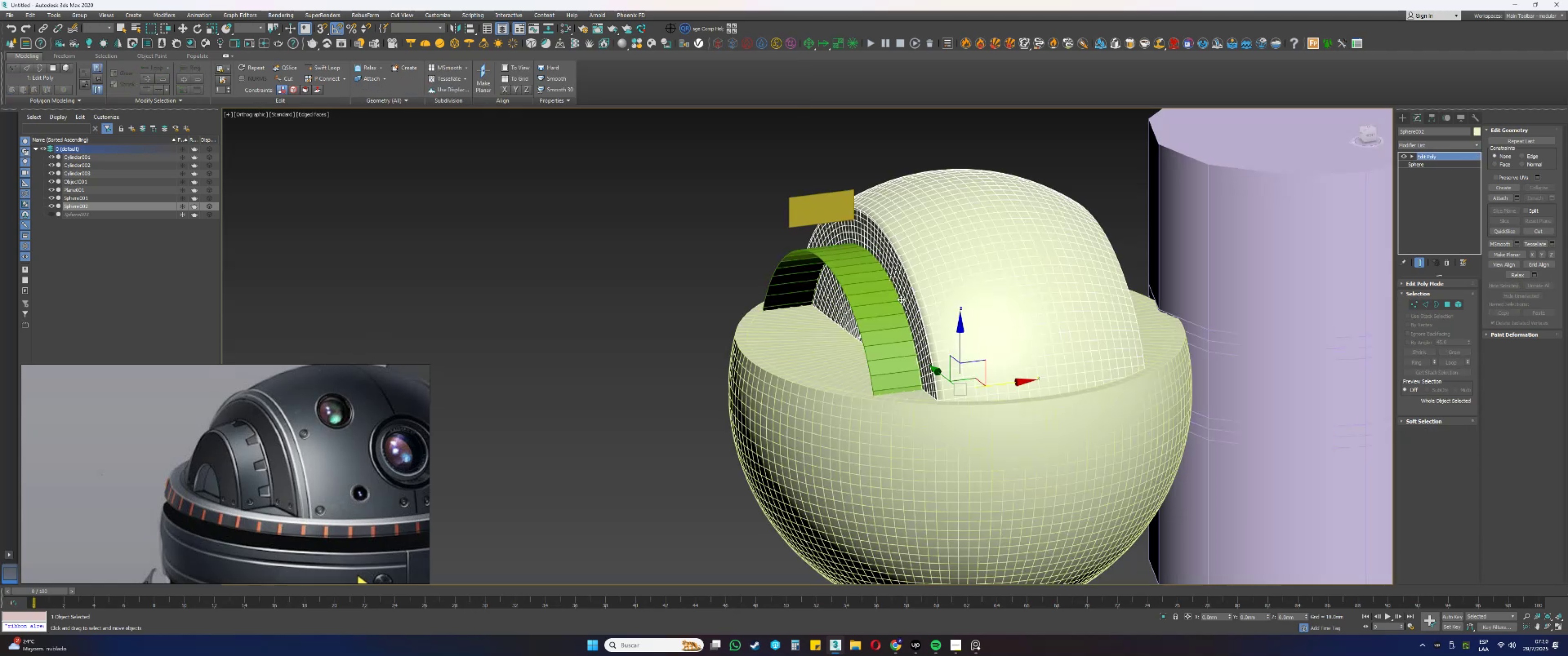 
key(5)
 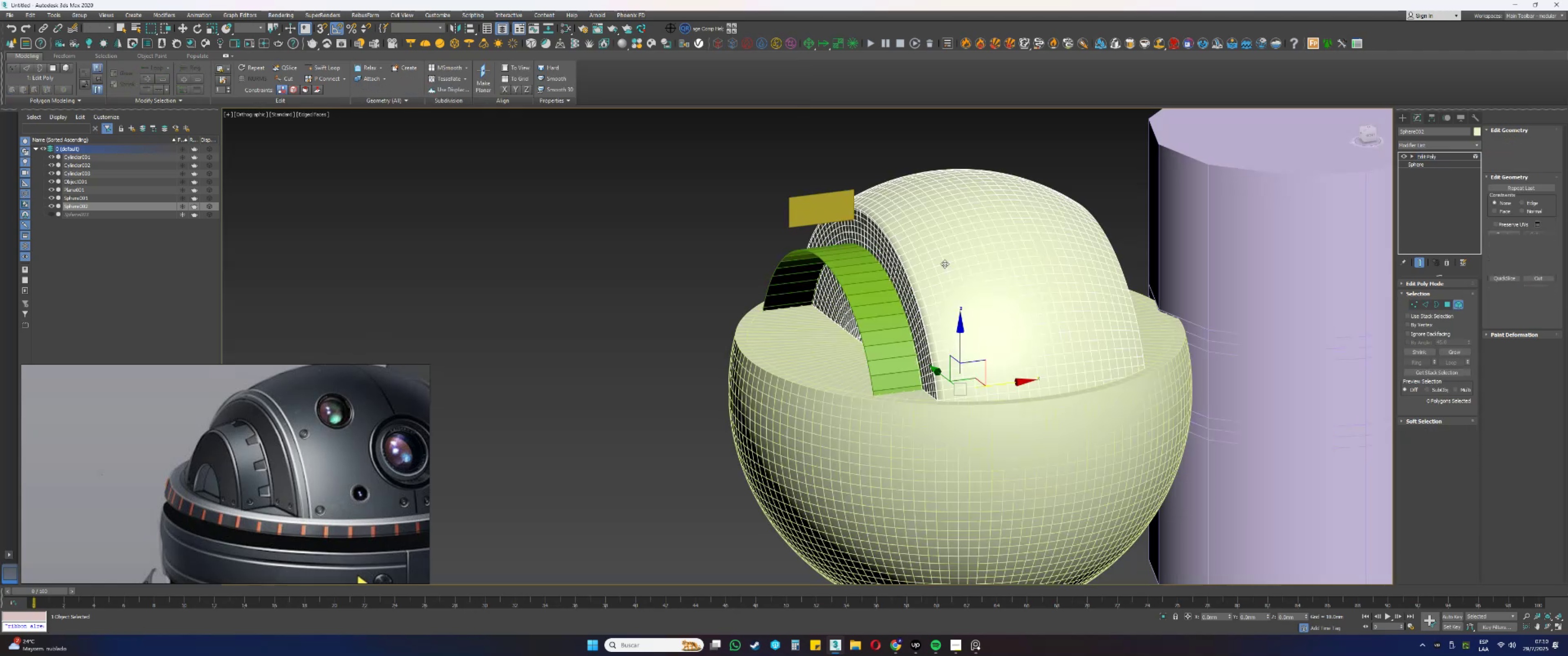 
left_click([946, 262])
 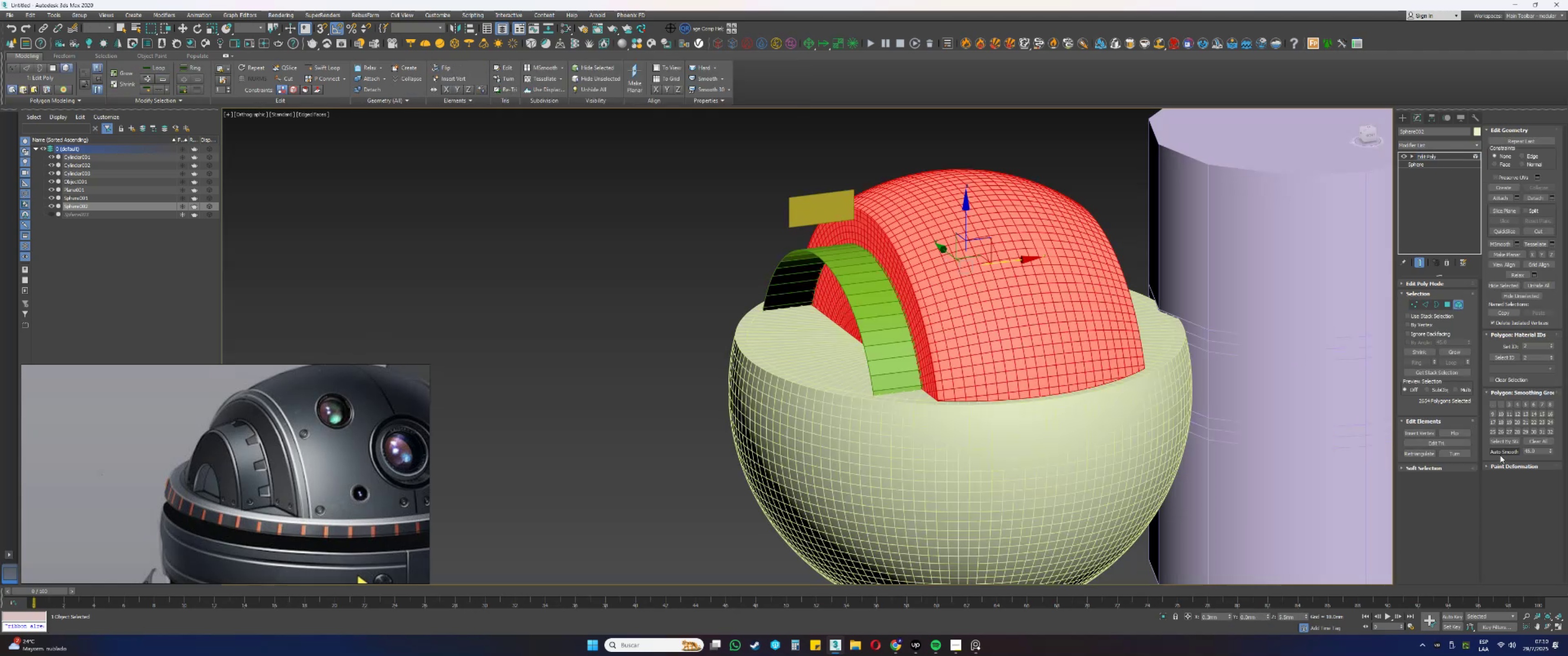 
left_click([1503, 453])
 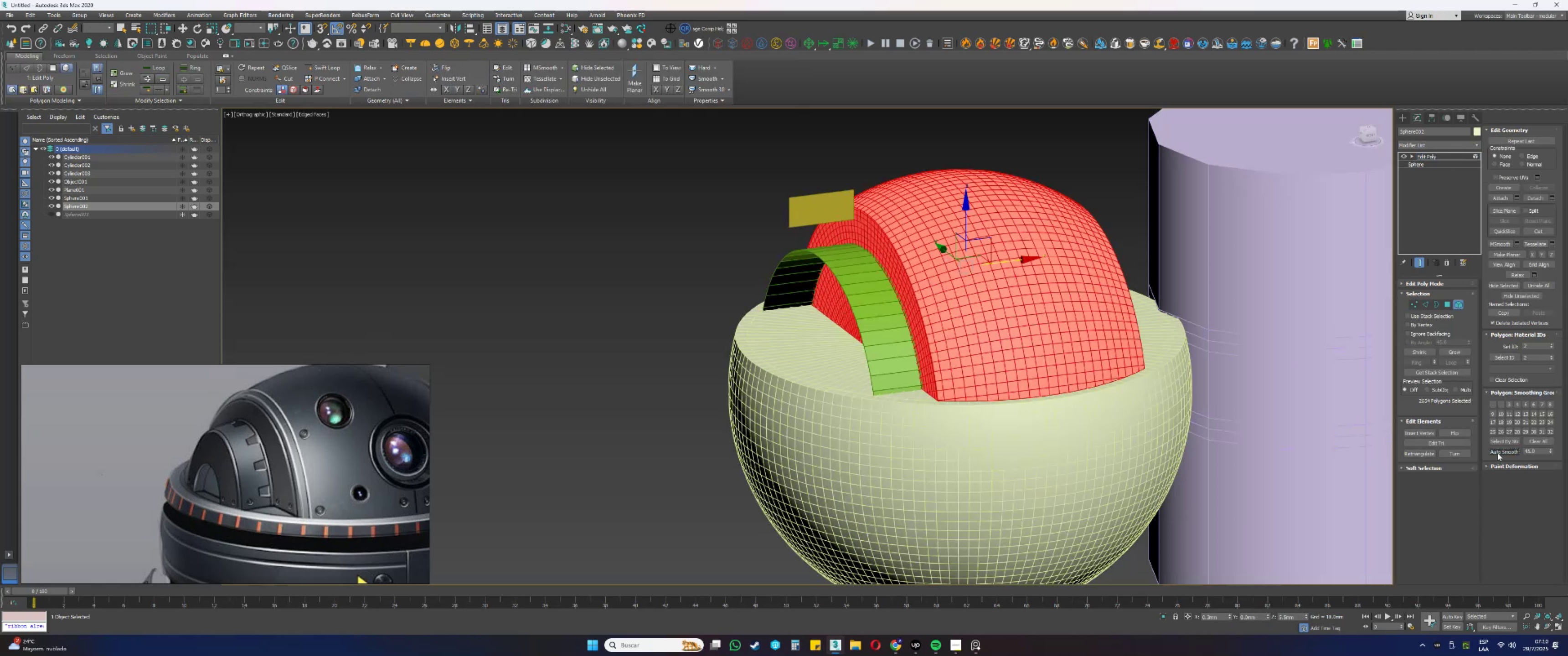 
key(5)
 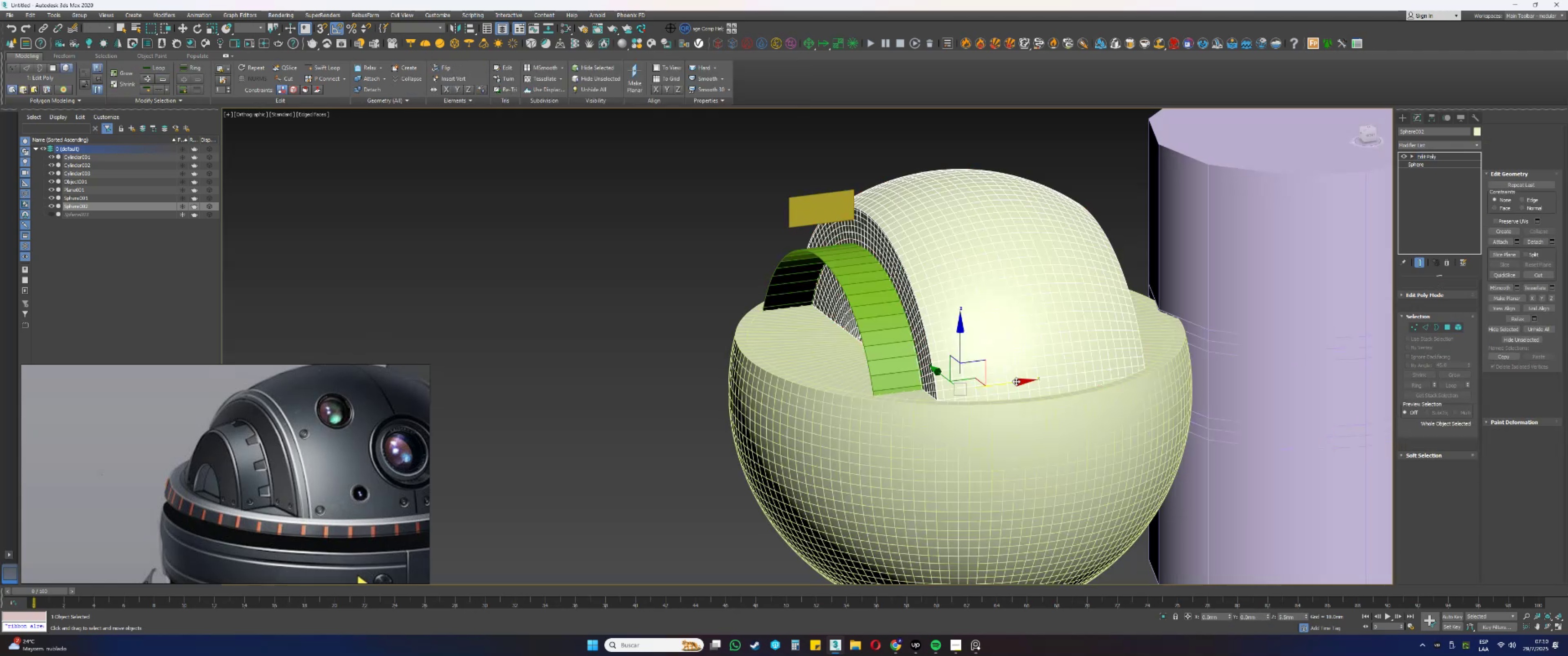 
key(F4)
 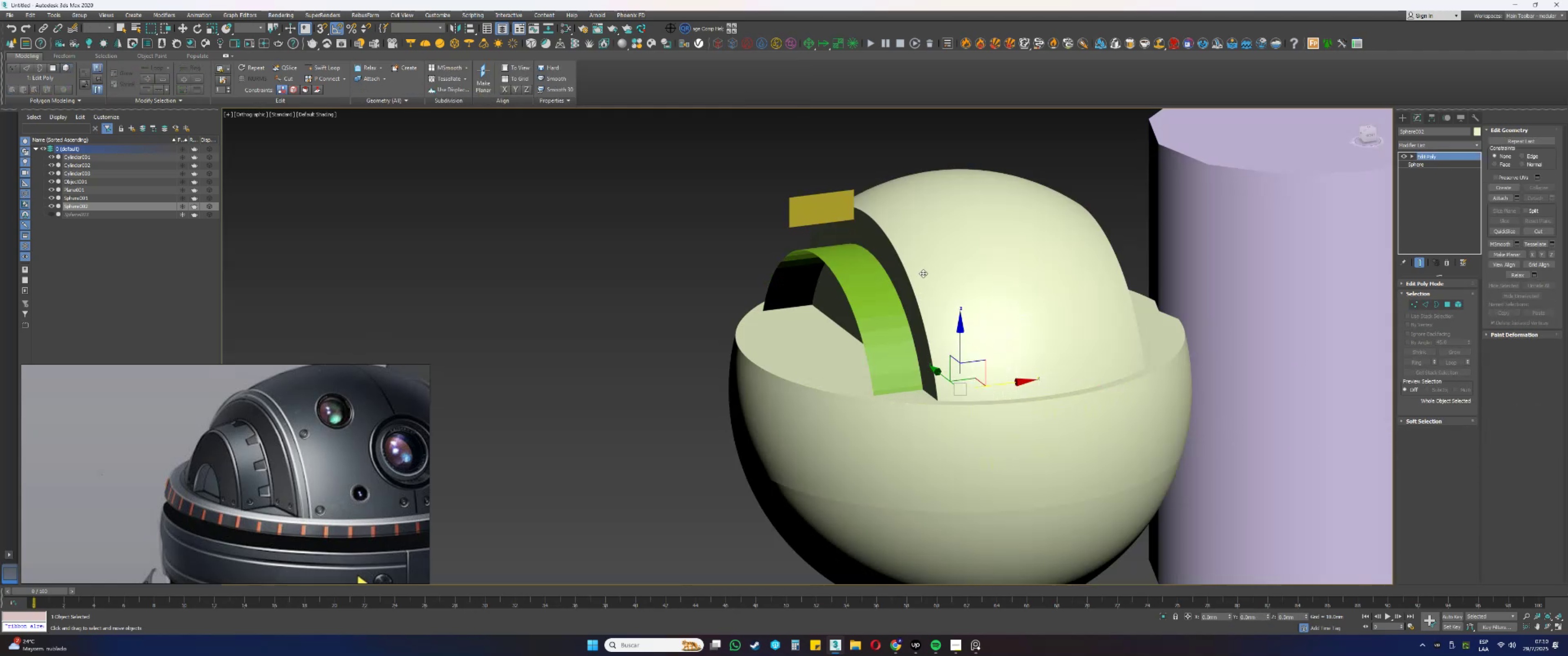 
hold_key(key=AltLeft, duration=0.56)
 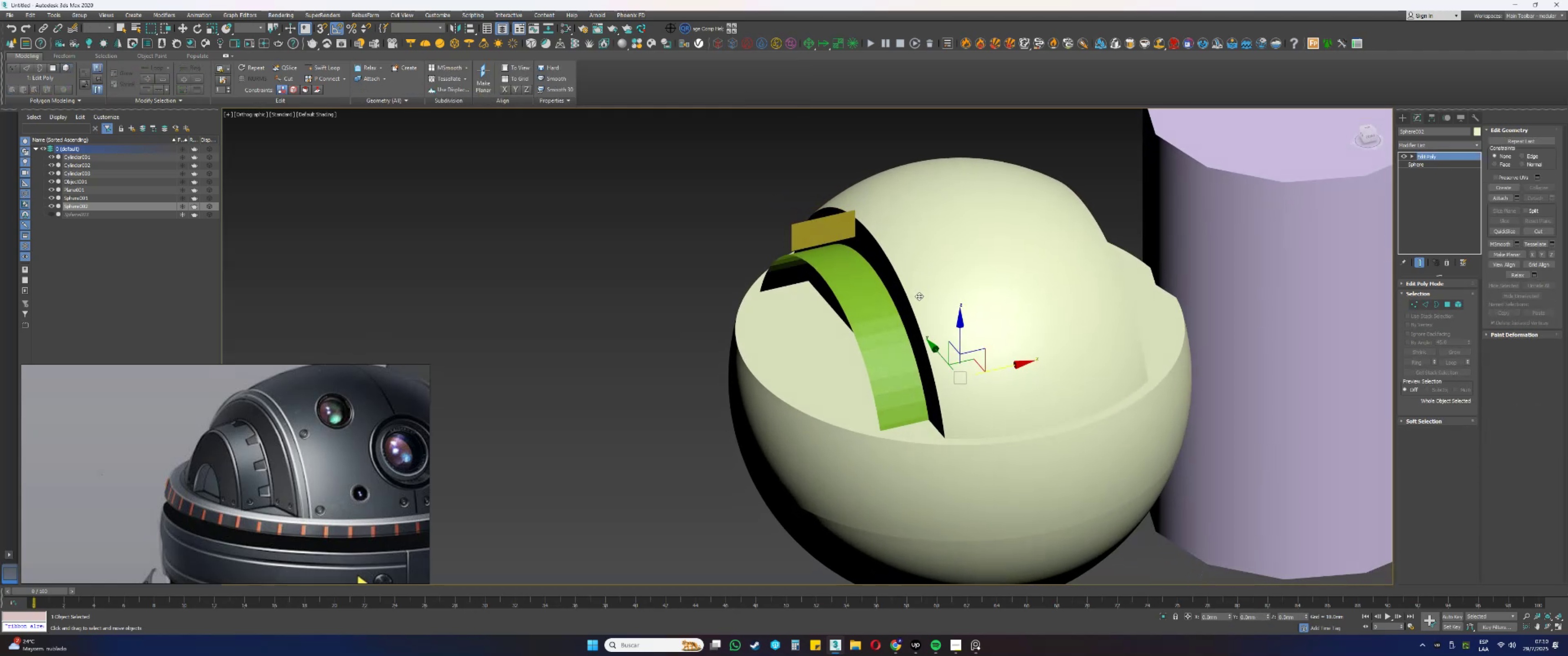 
scroll: coordinate [876, 333], scroll_direction: up, amount: 2.0
 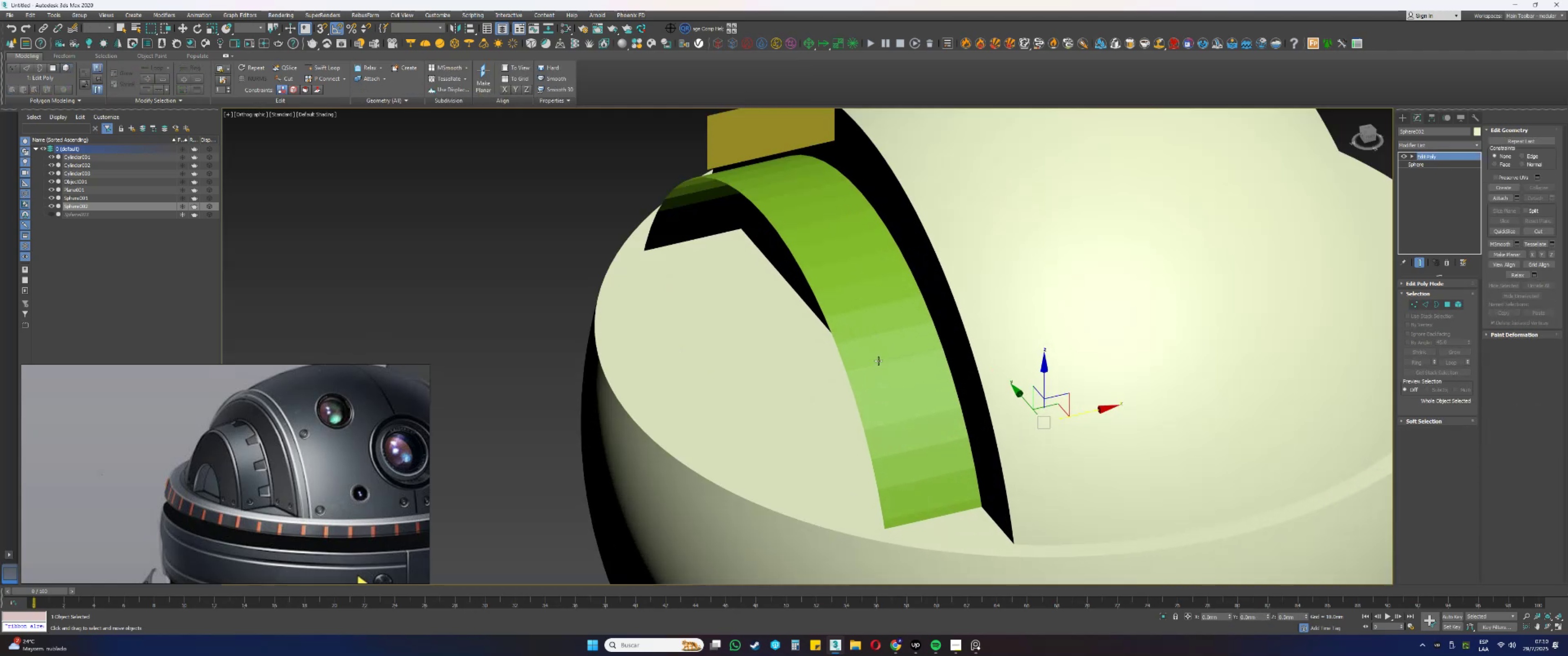 
key(F4)
 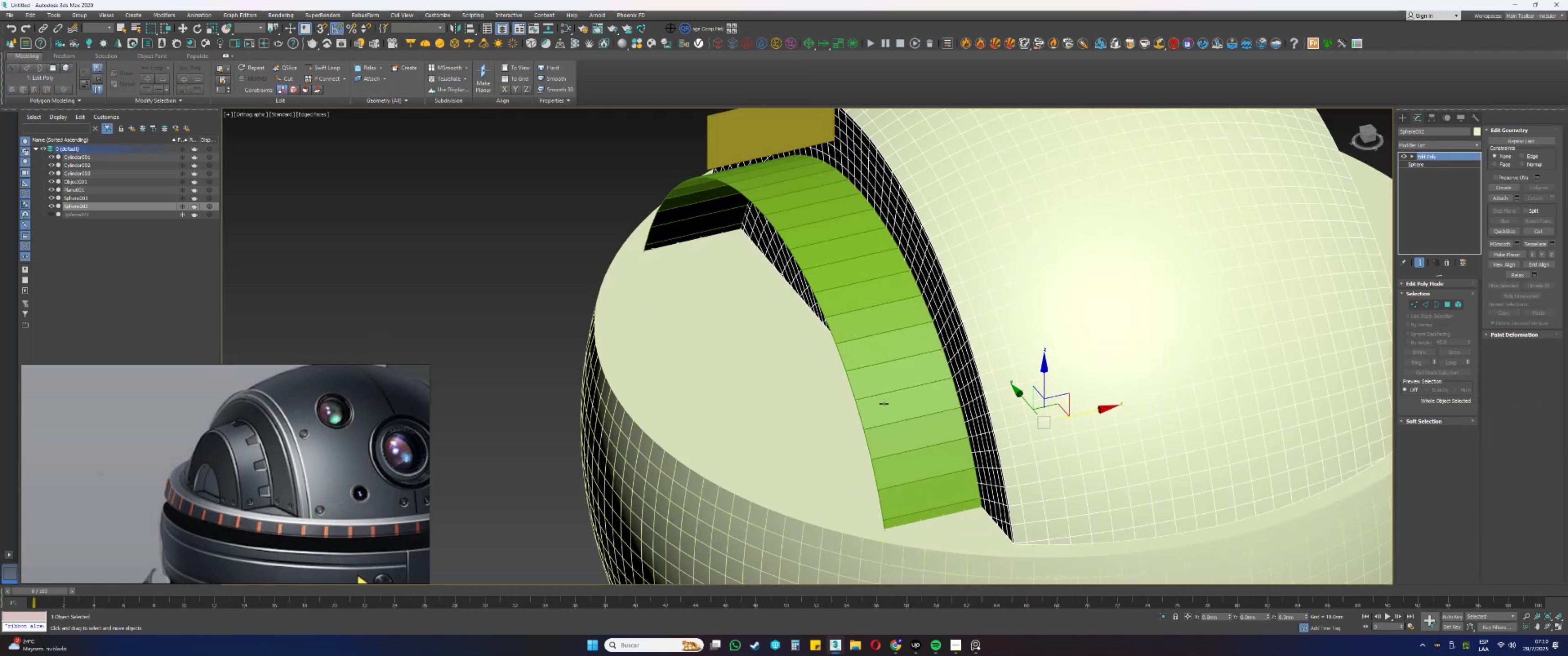 
left_click([884, 404])
 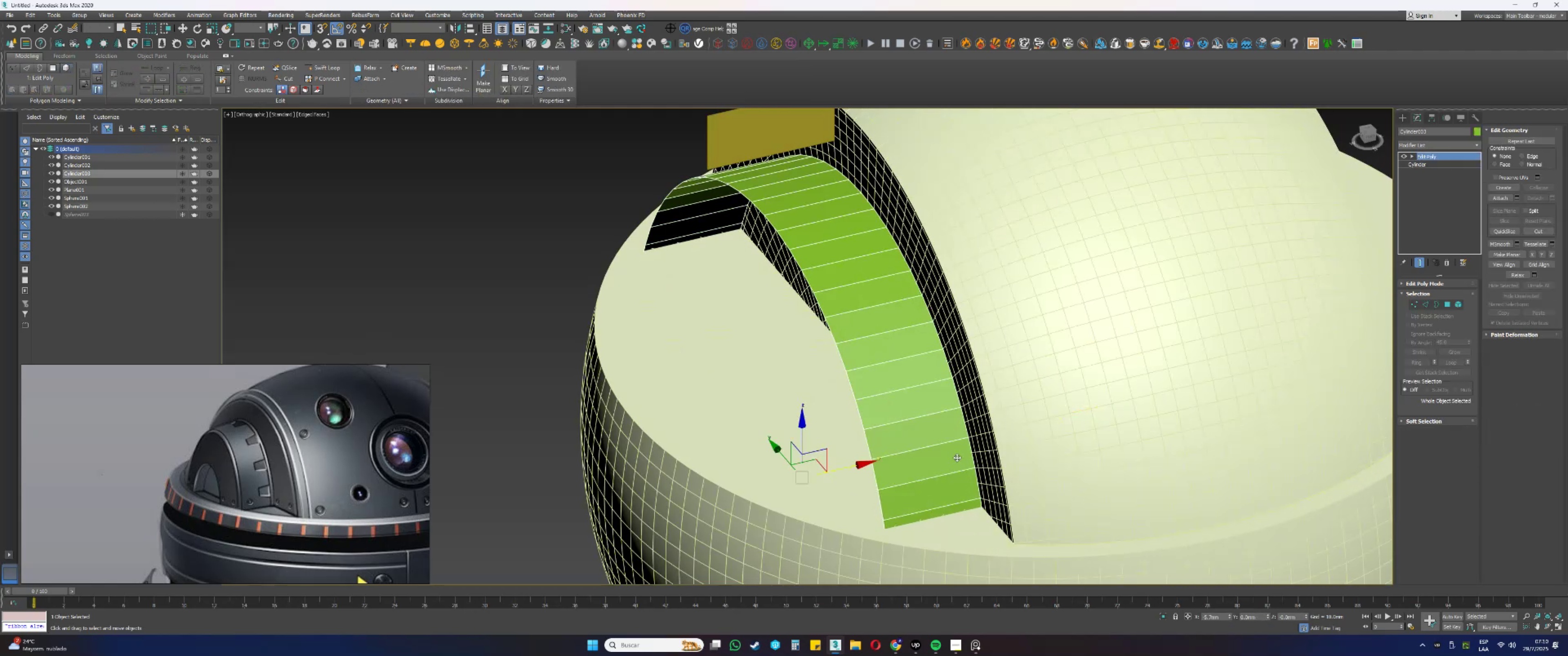 
hold_key(key=AltLeft, duration=0.47)
 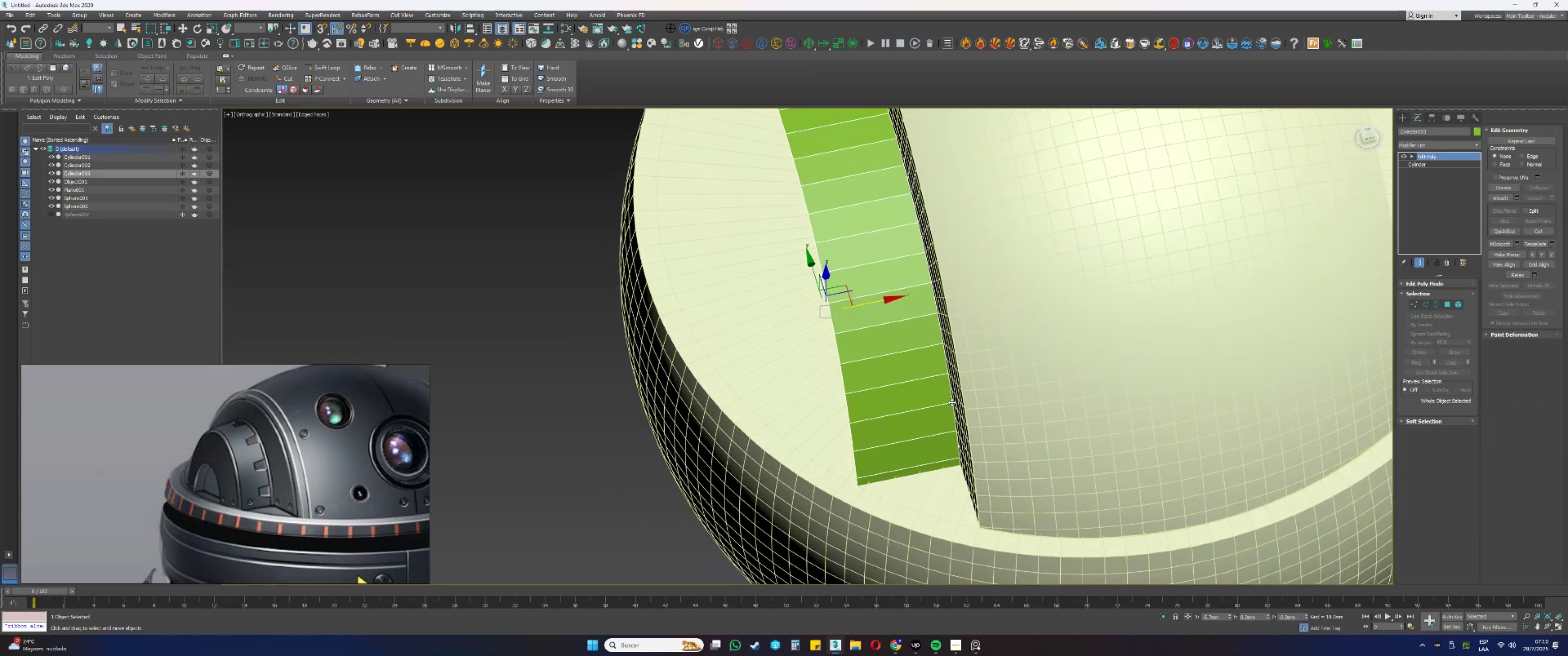 
scroll: coordinate [948, 402], scroll_direction: down, amount: 1.0
 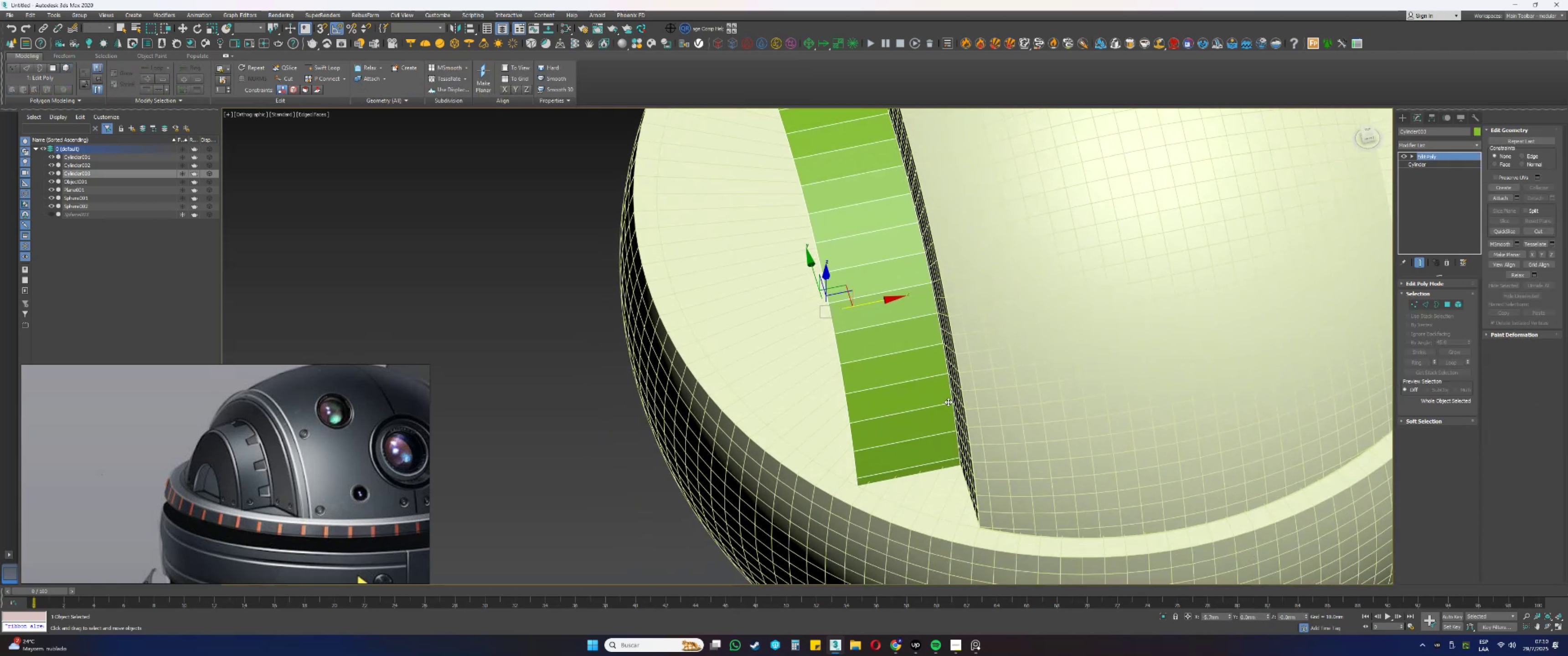 
hold_key(key=AltLeft, duration=0.44)
 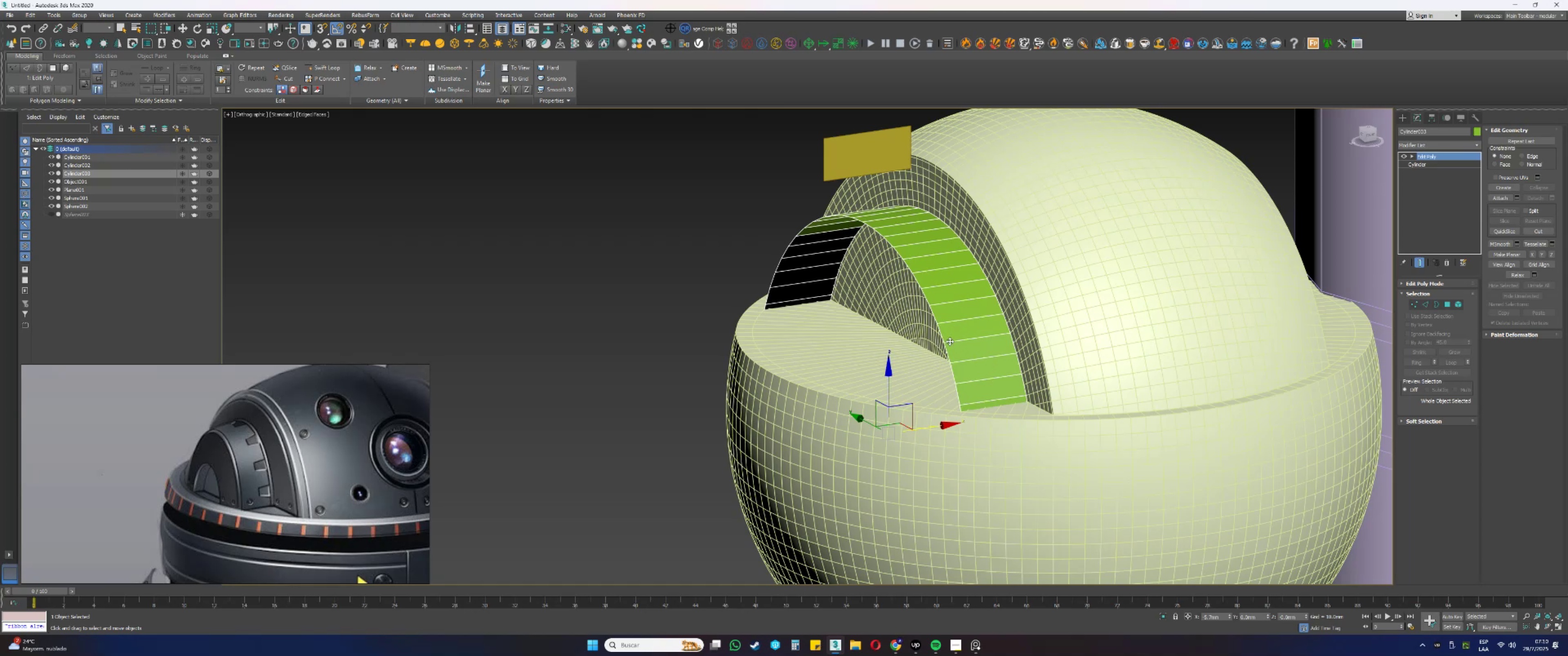 
type(34)
 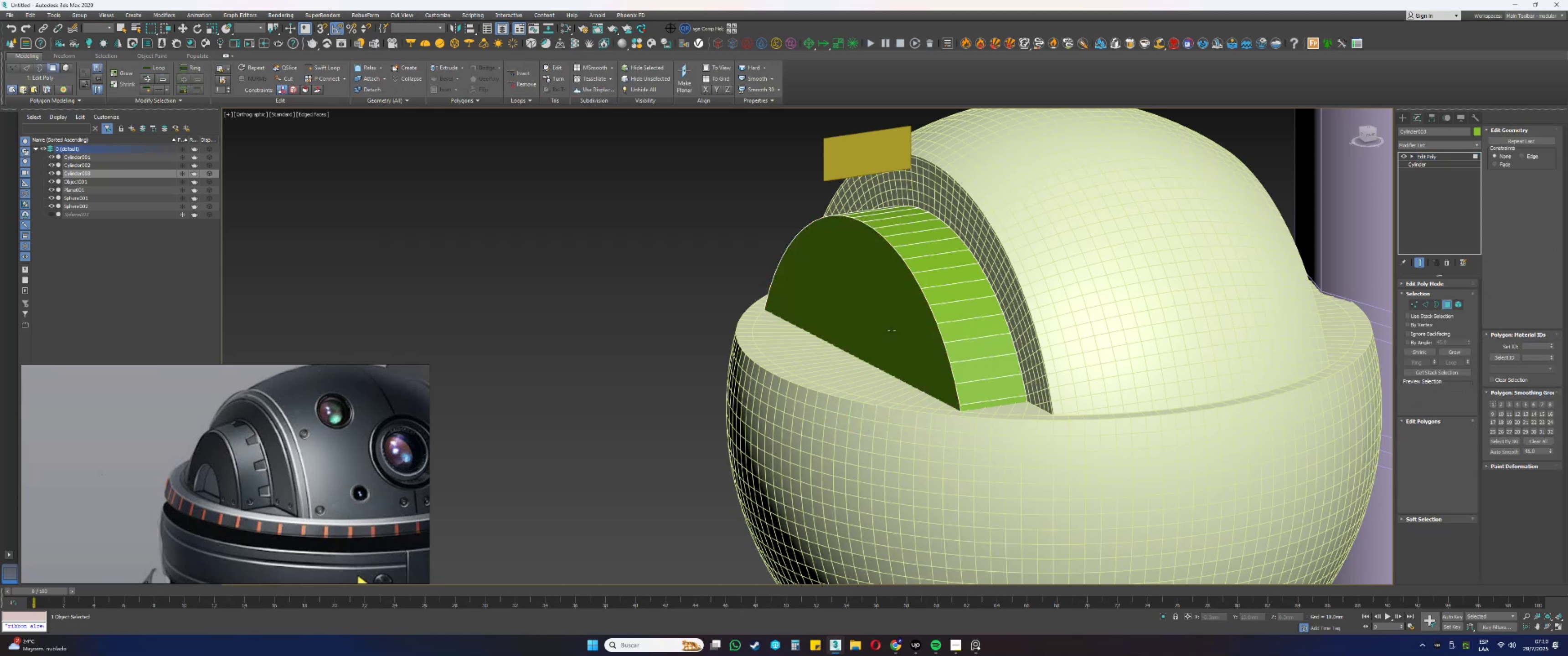 
left_click([892, 330])
 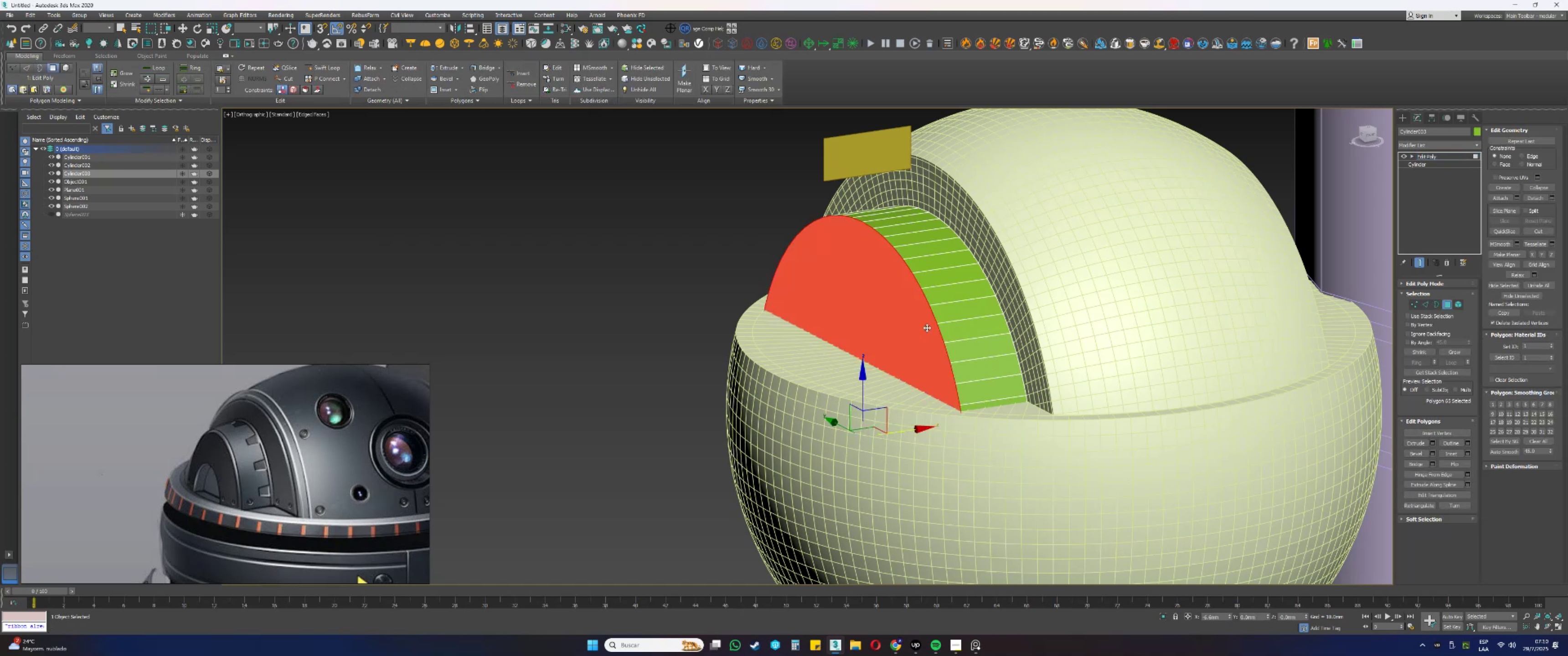 
hold_key(key=AltLeft, duration=0.34)
scroll: coordinate [929, 325], scroll_direction: up, amount: 1.0
 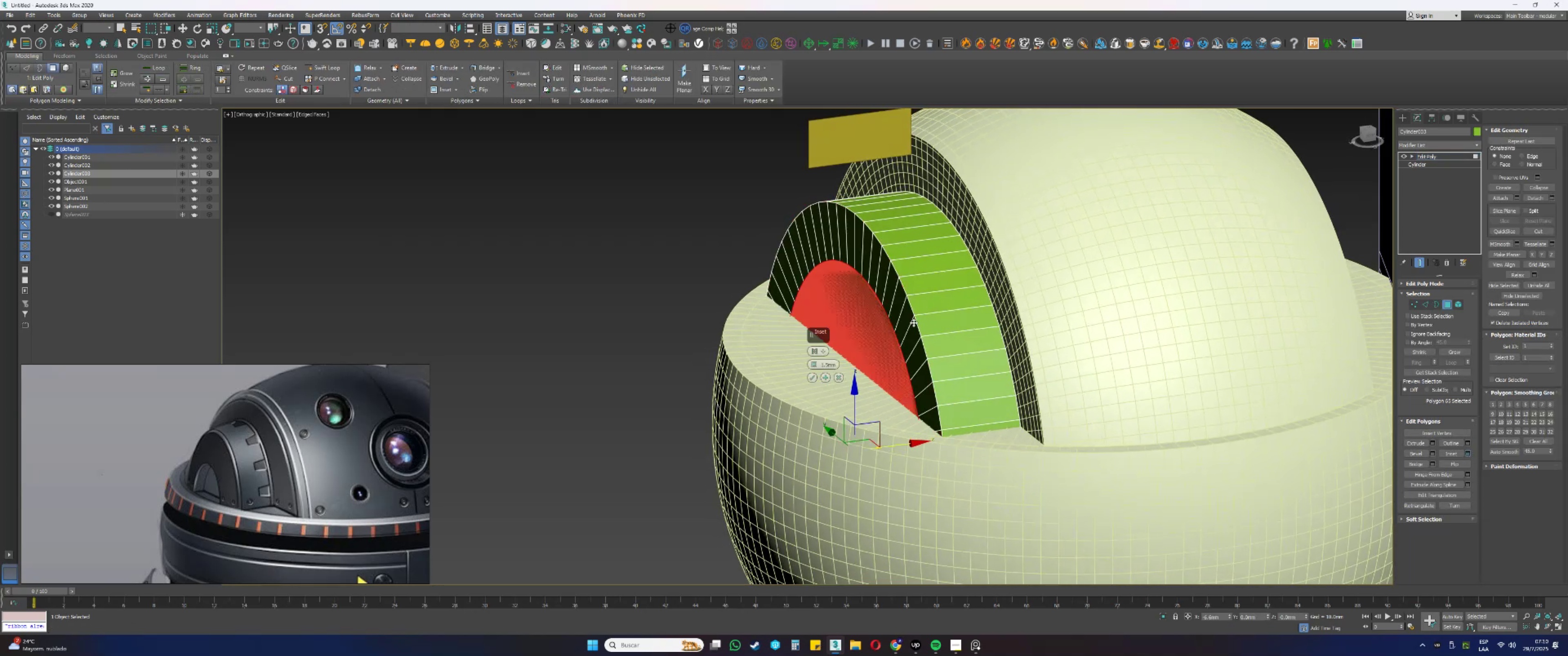 
wait(9.4)
 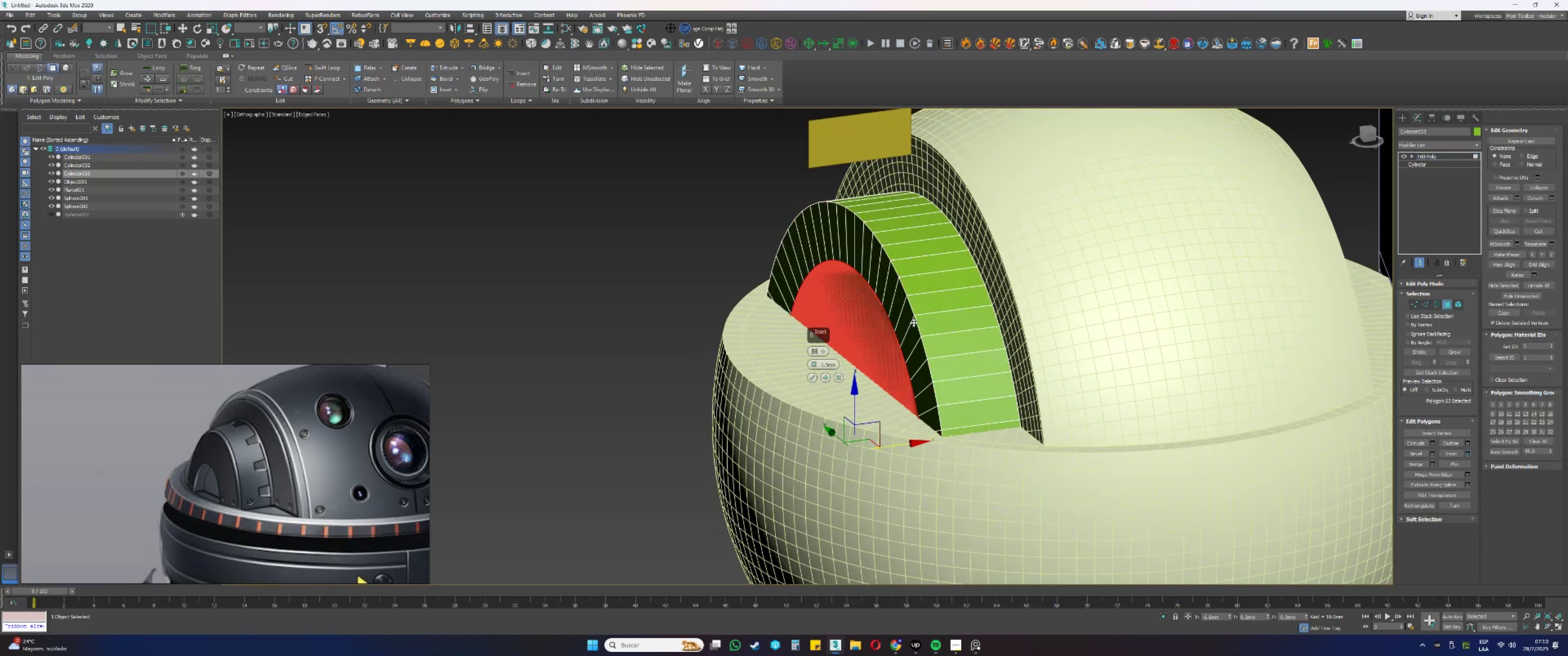 
double_click([831, 363])
 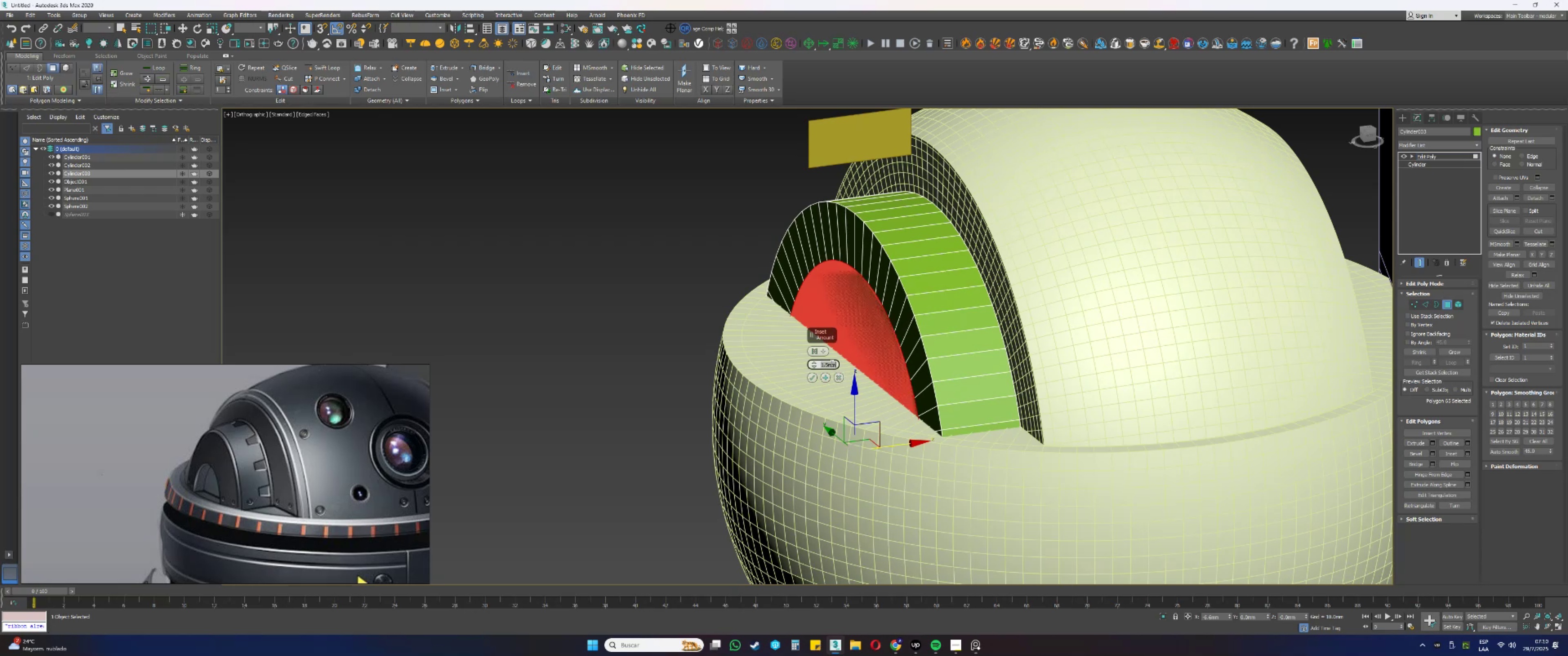 
key(NumpadDecimal)
 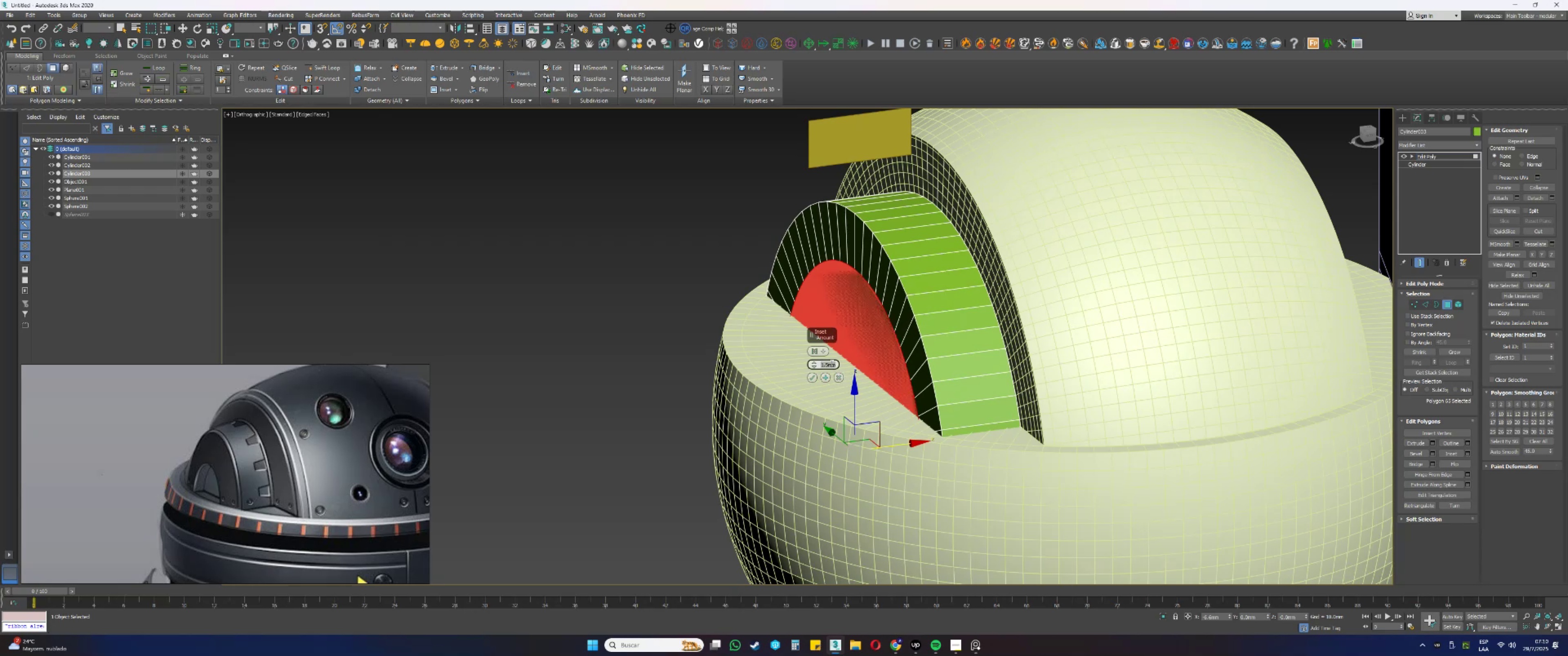 
key(Numpad5)
 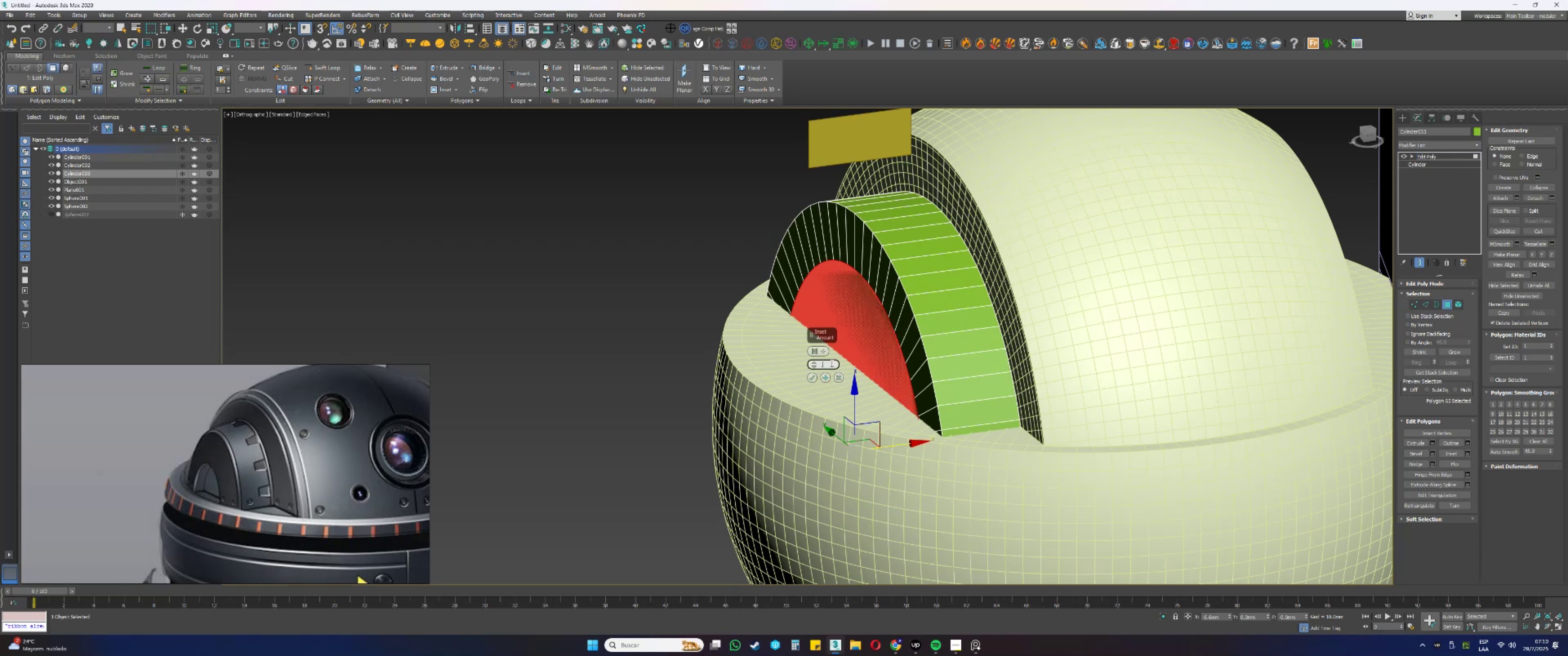 
key(NumpadEnter)
 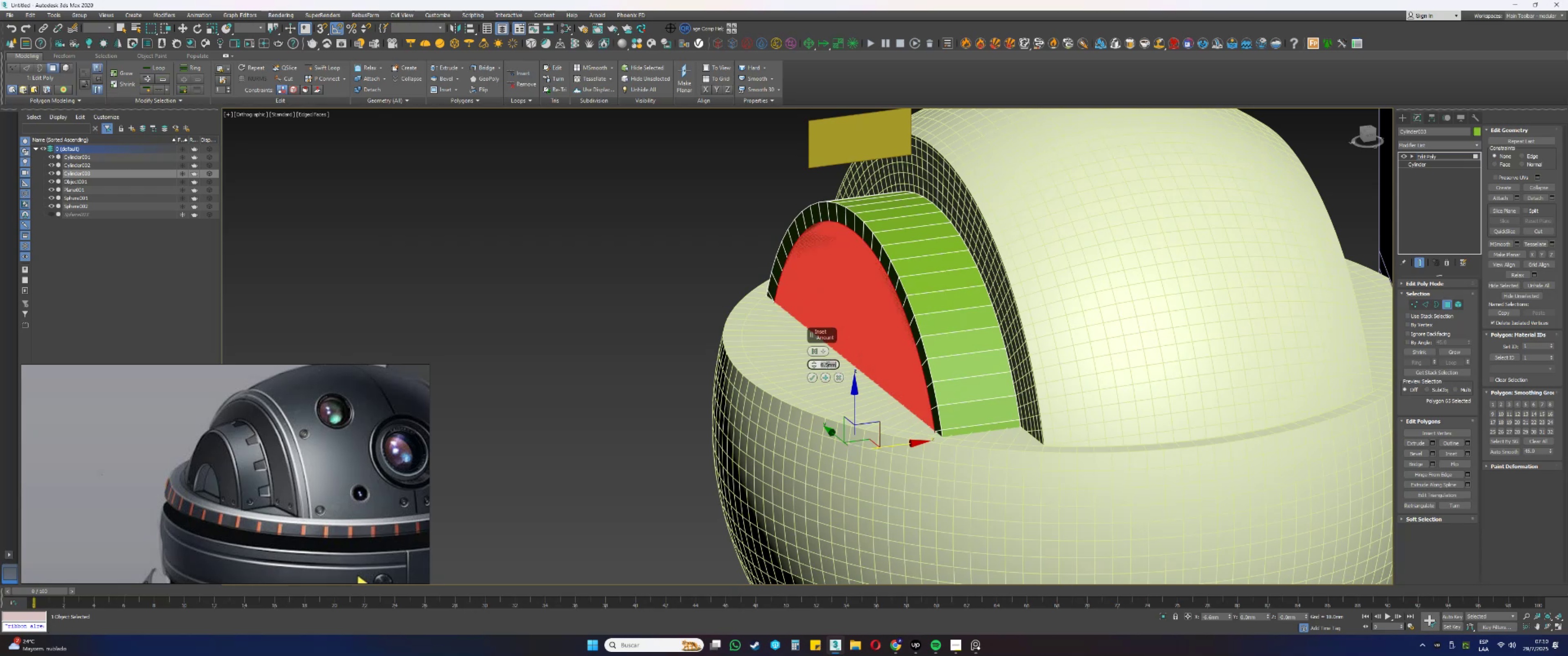 
left_click([811, 375])
 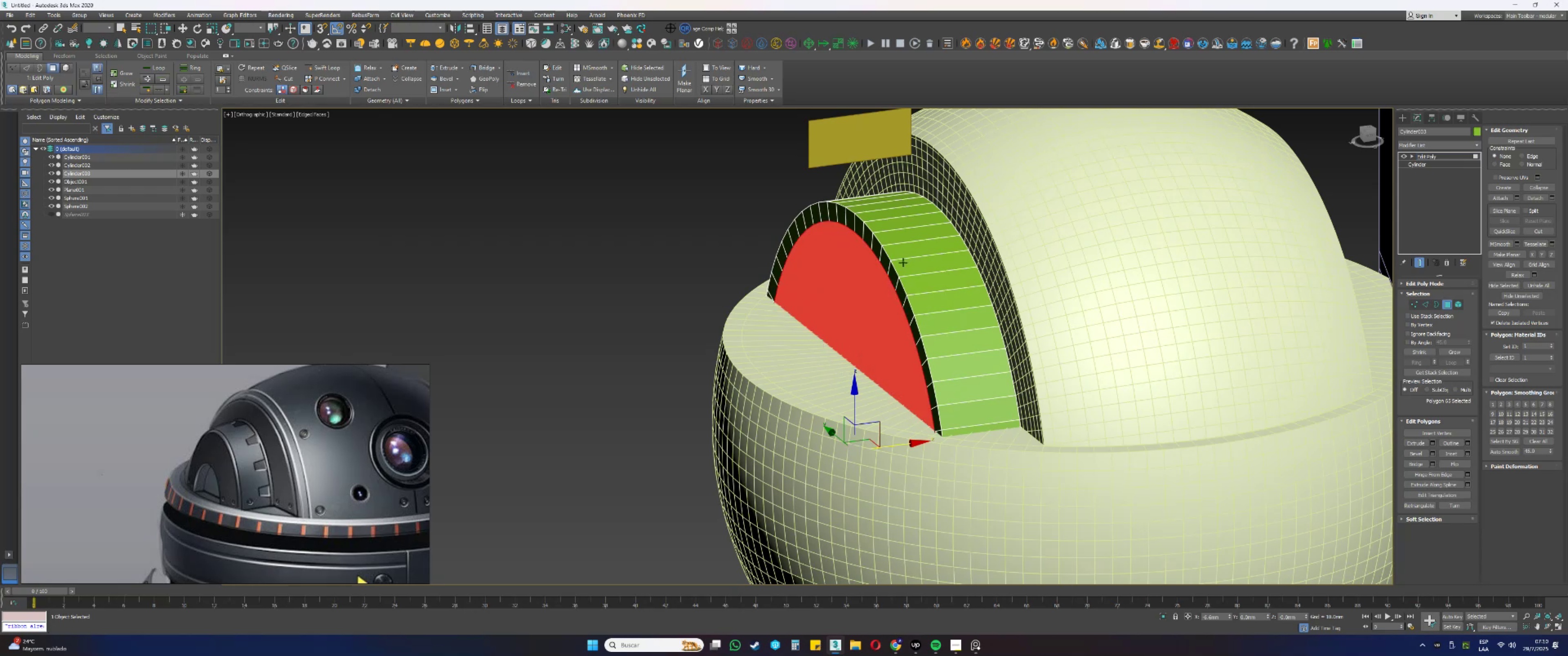 
key(2)
 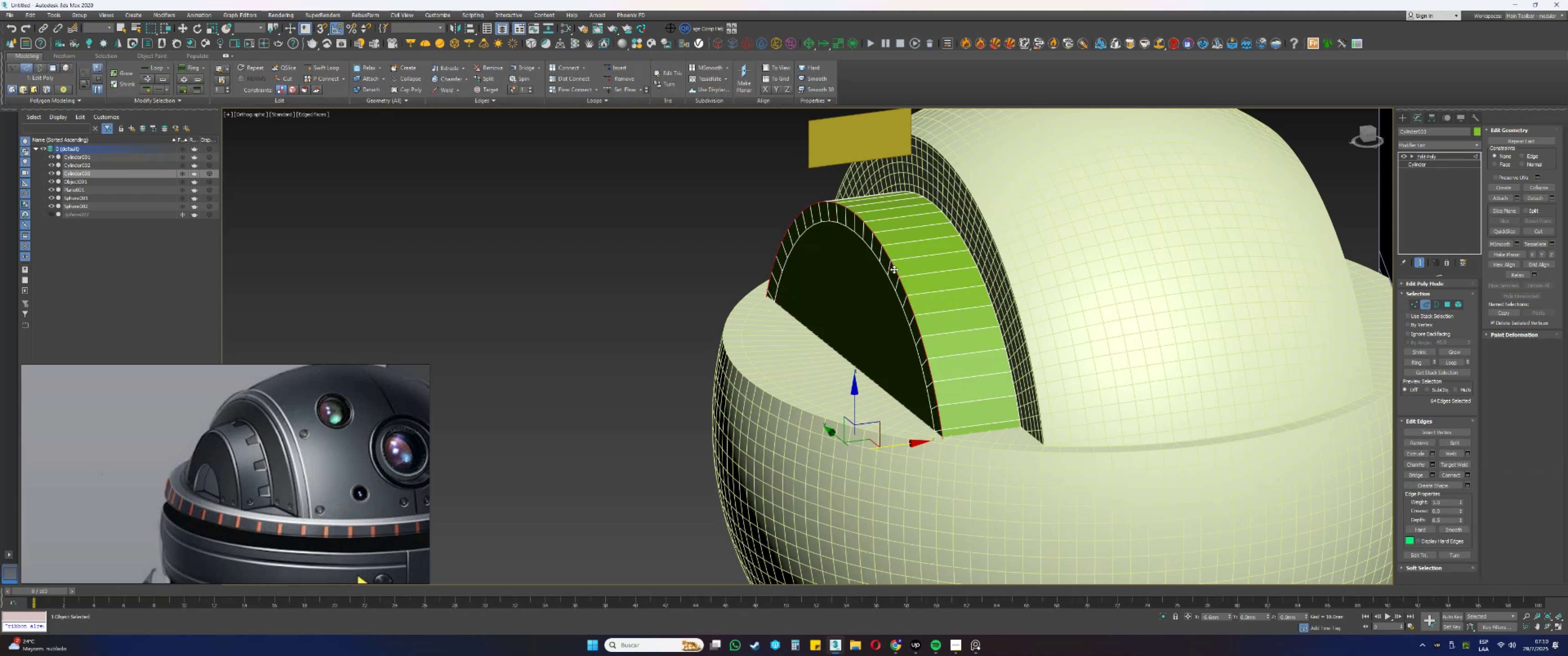 
double_click([894, 269])
 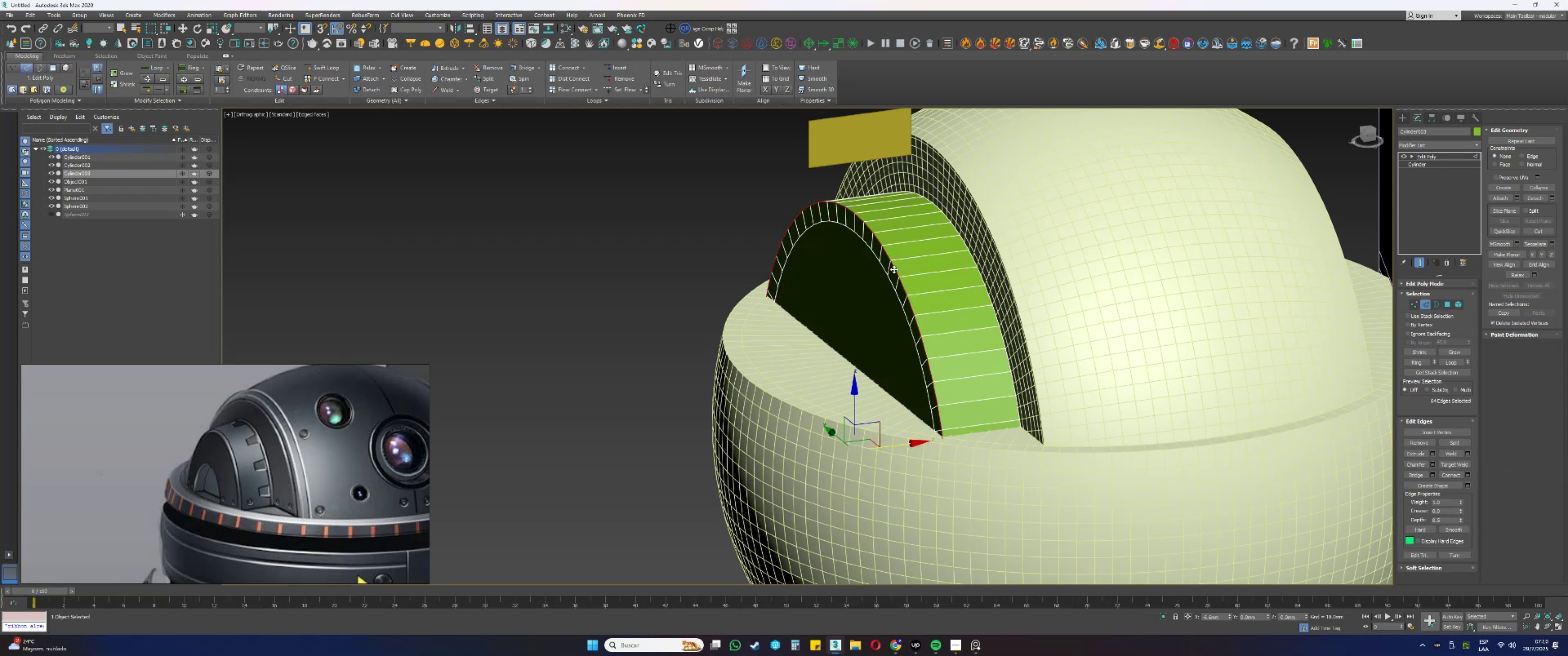 
key(Control+Backspace)
 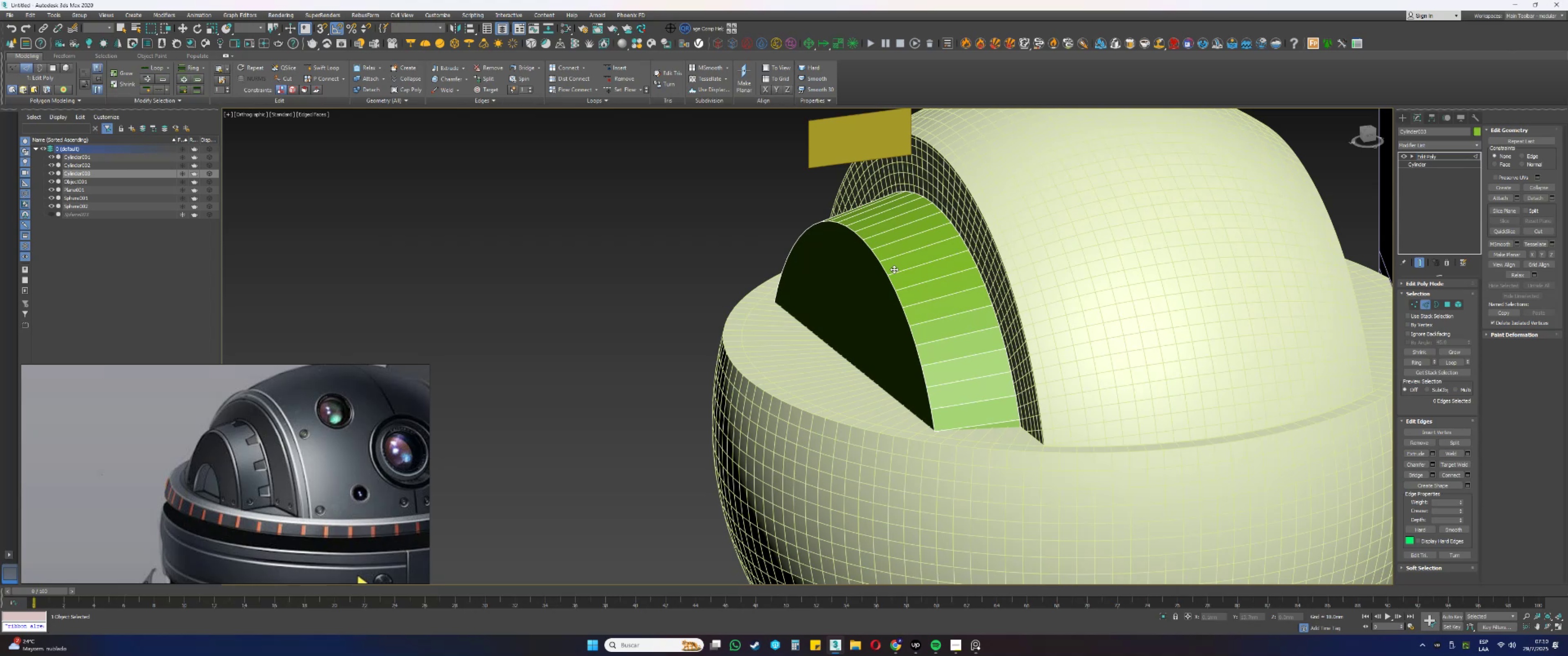 
key(4)
 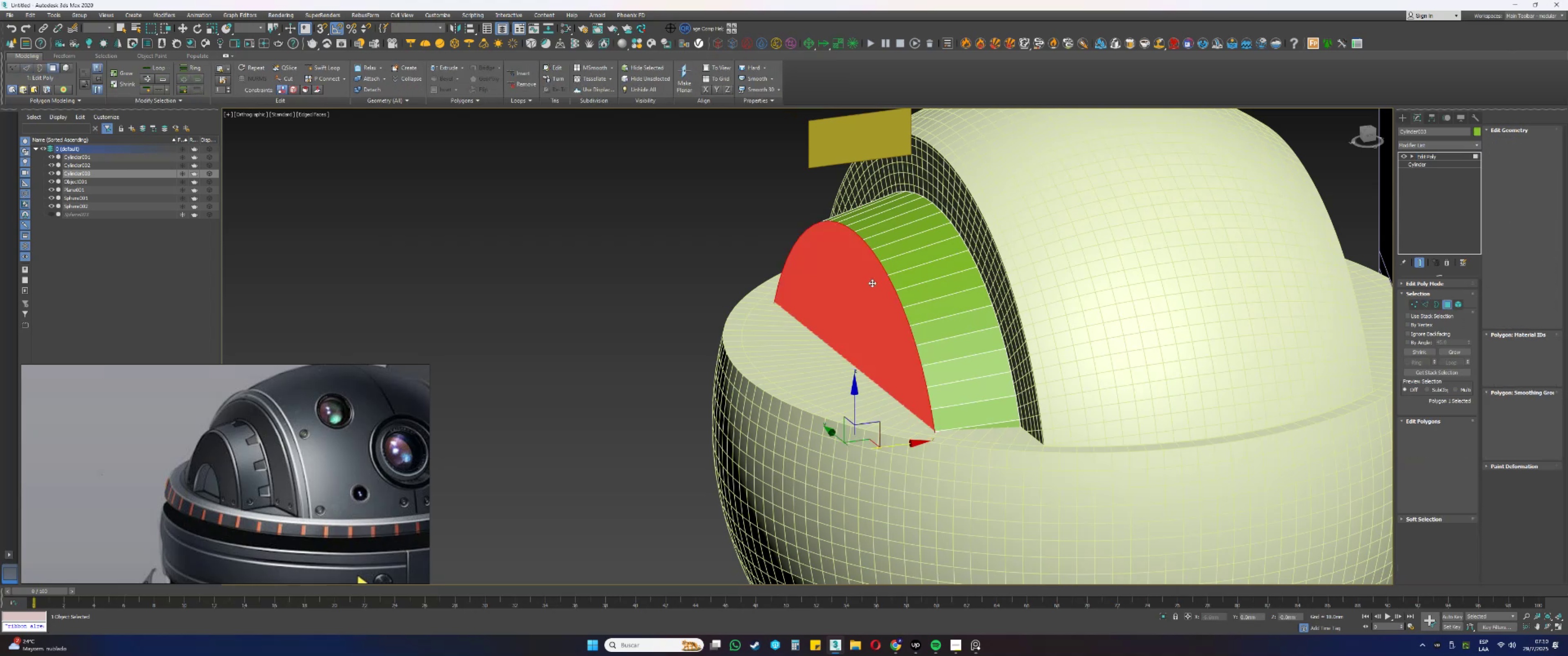 
left_click([864, 290])
 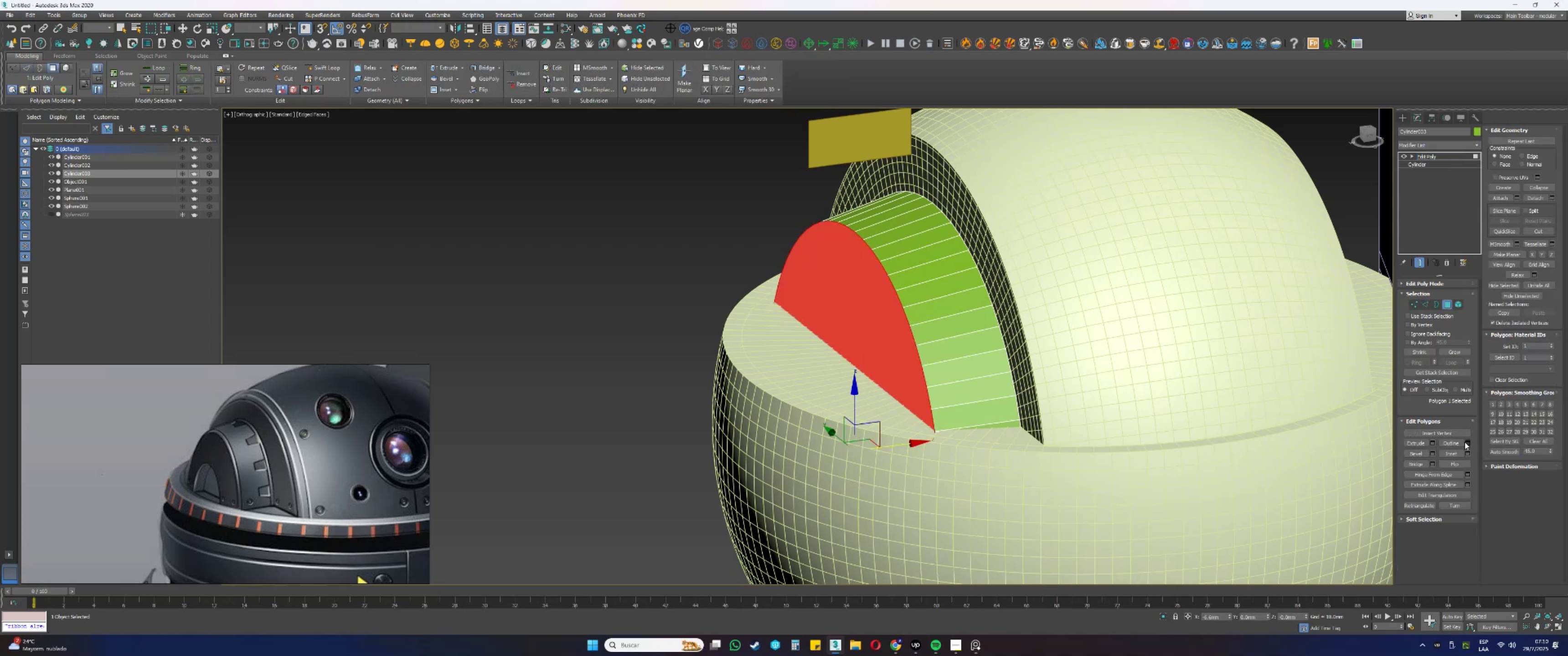 
left_click([1469, 452])
 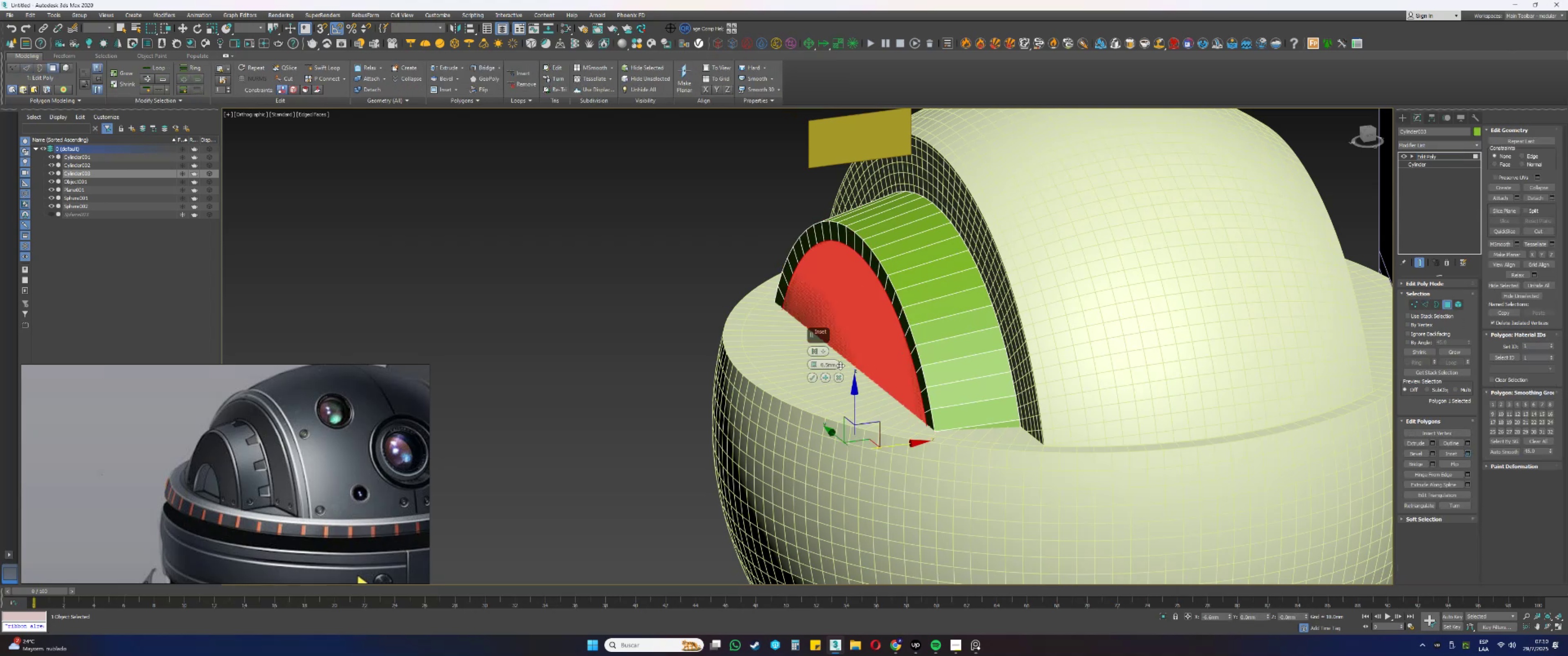 
double_click([838, 364])
 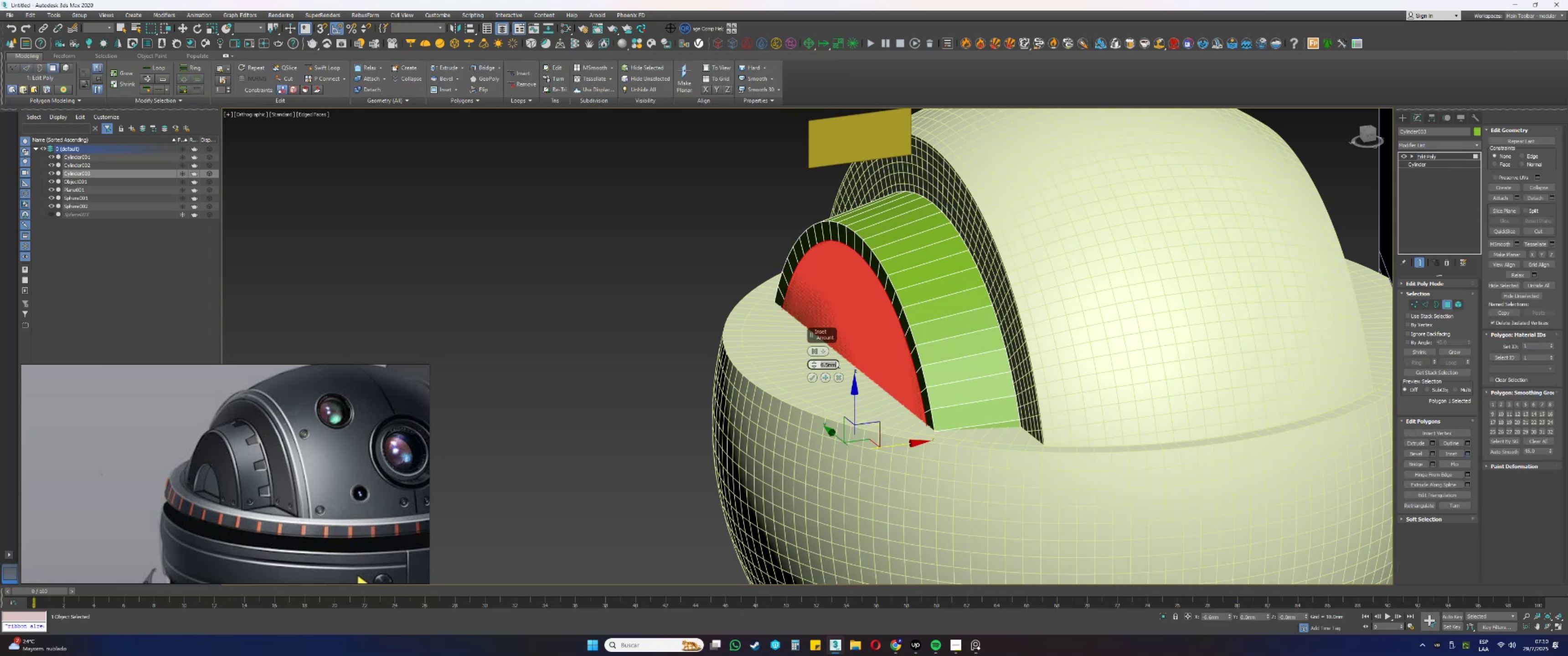 
key(Numpad1)
 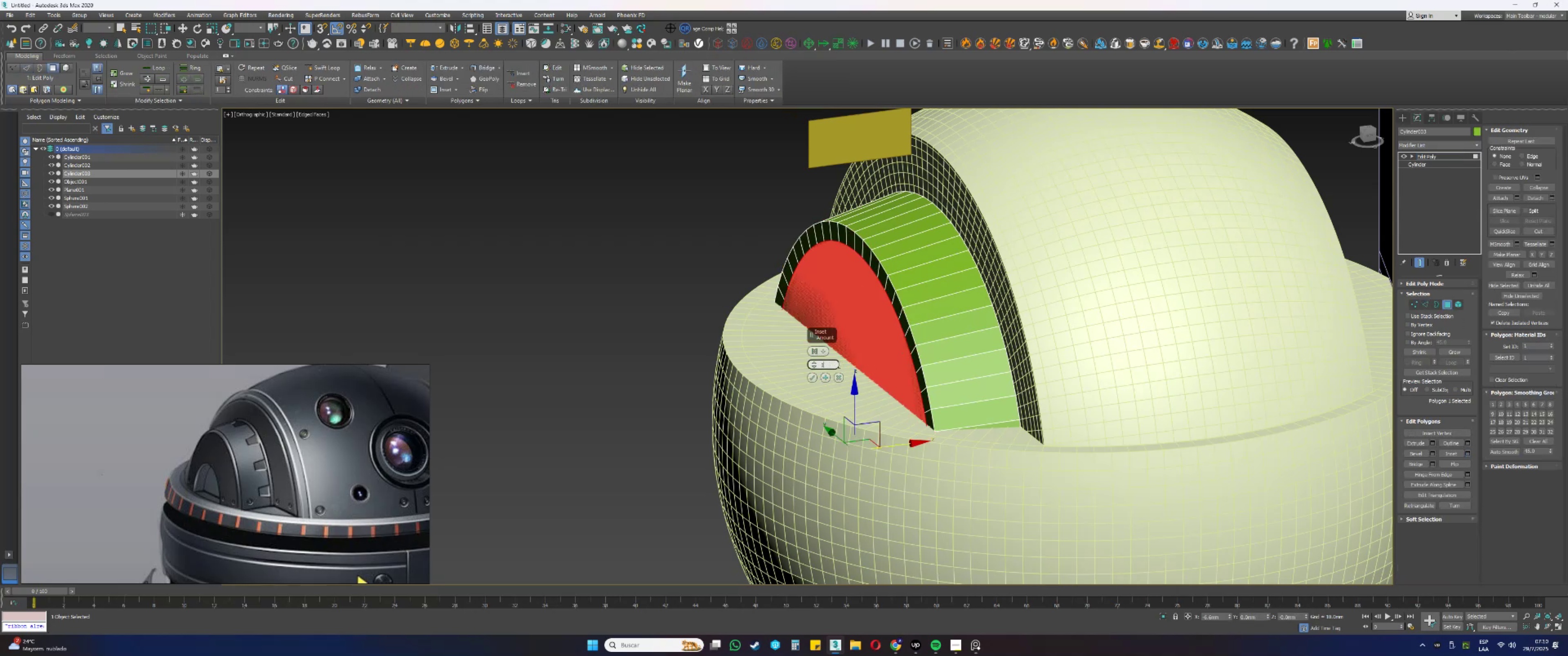 
key(NumpadEnter)
 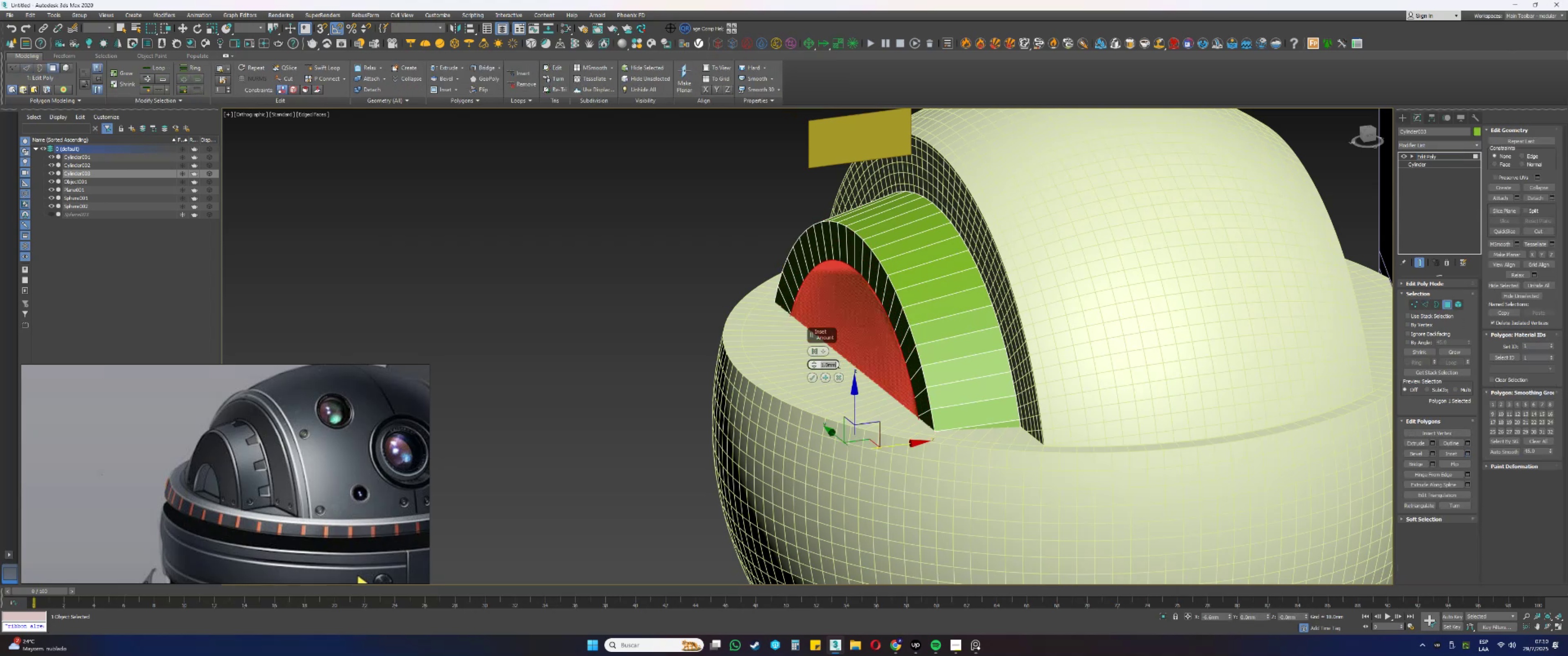 
key(Numpad1)
 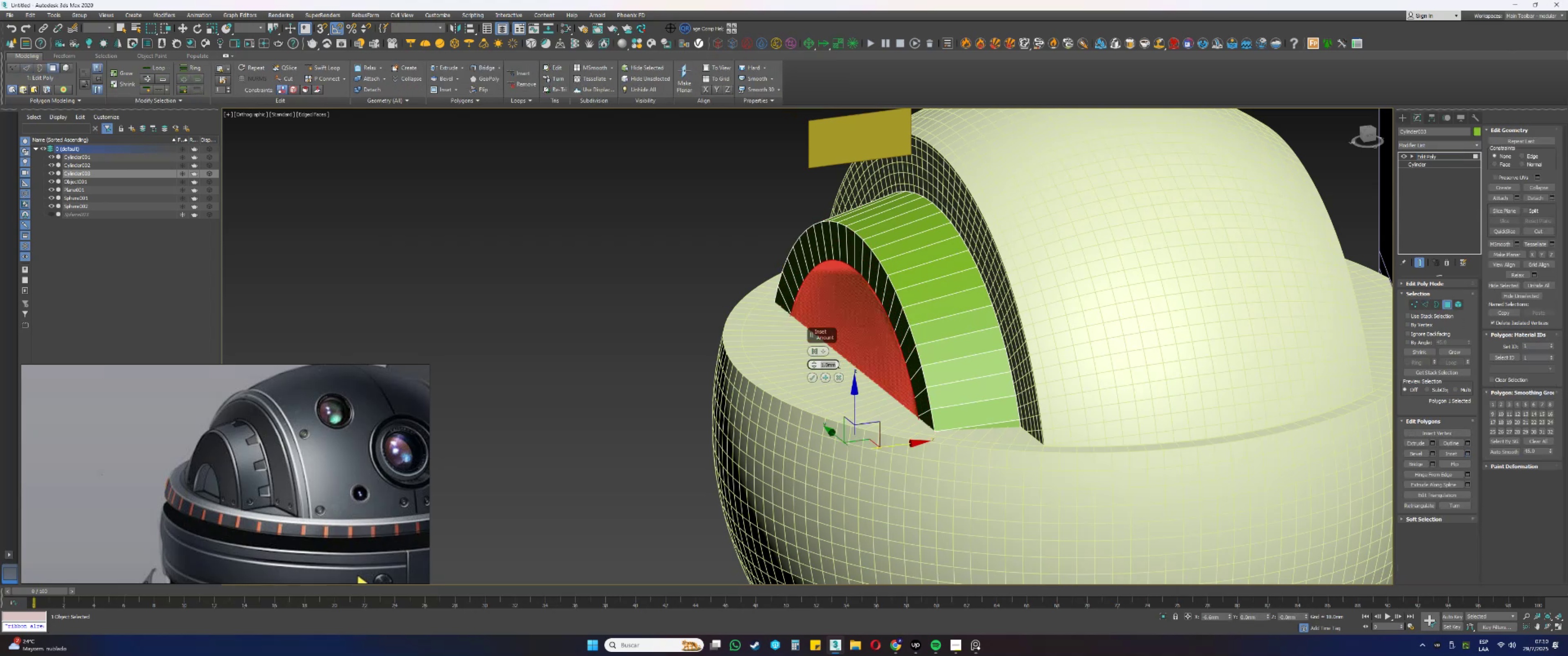 
key(NumpadDecimal)
 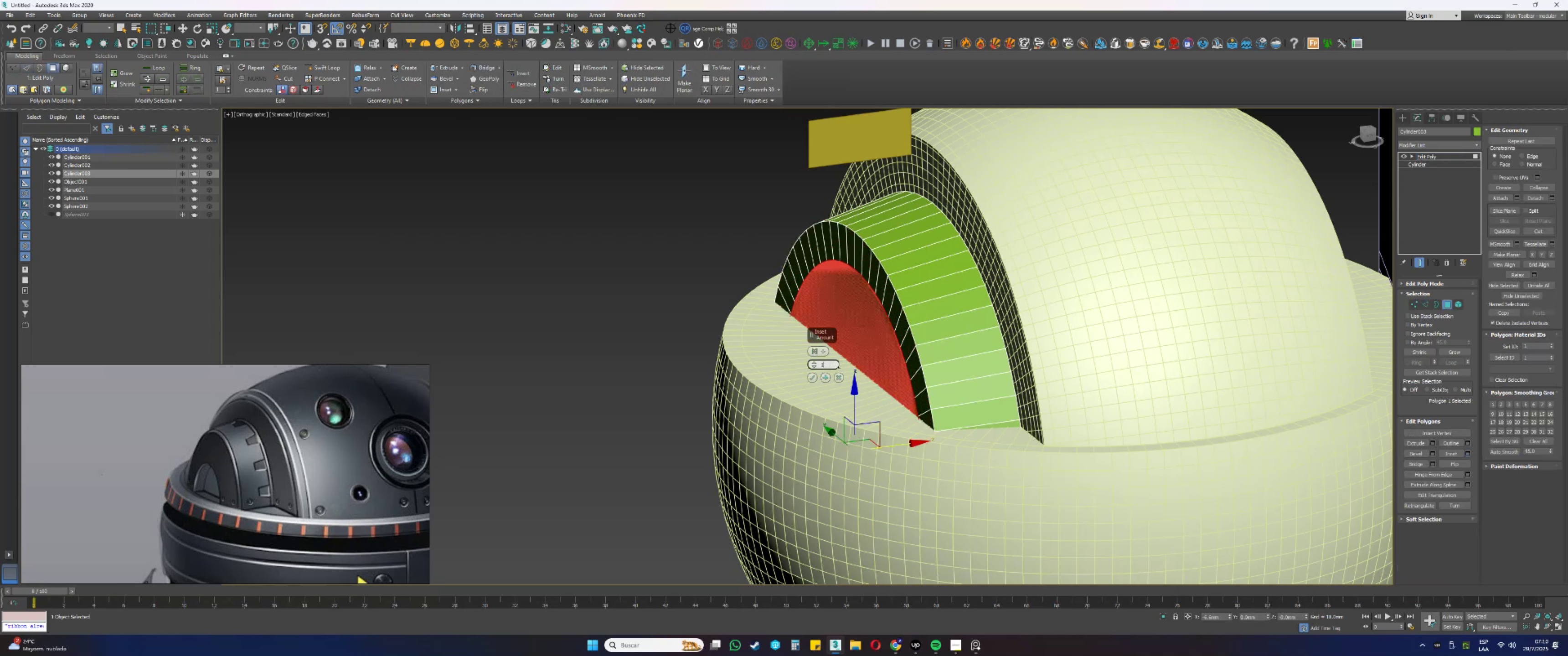 
key(Numpad5)
 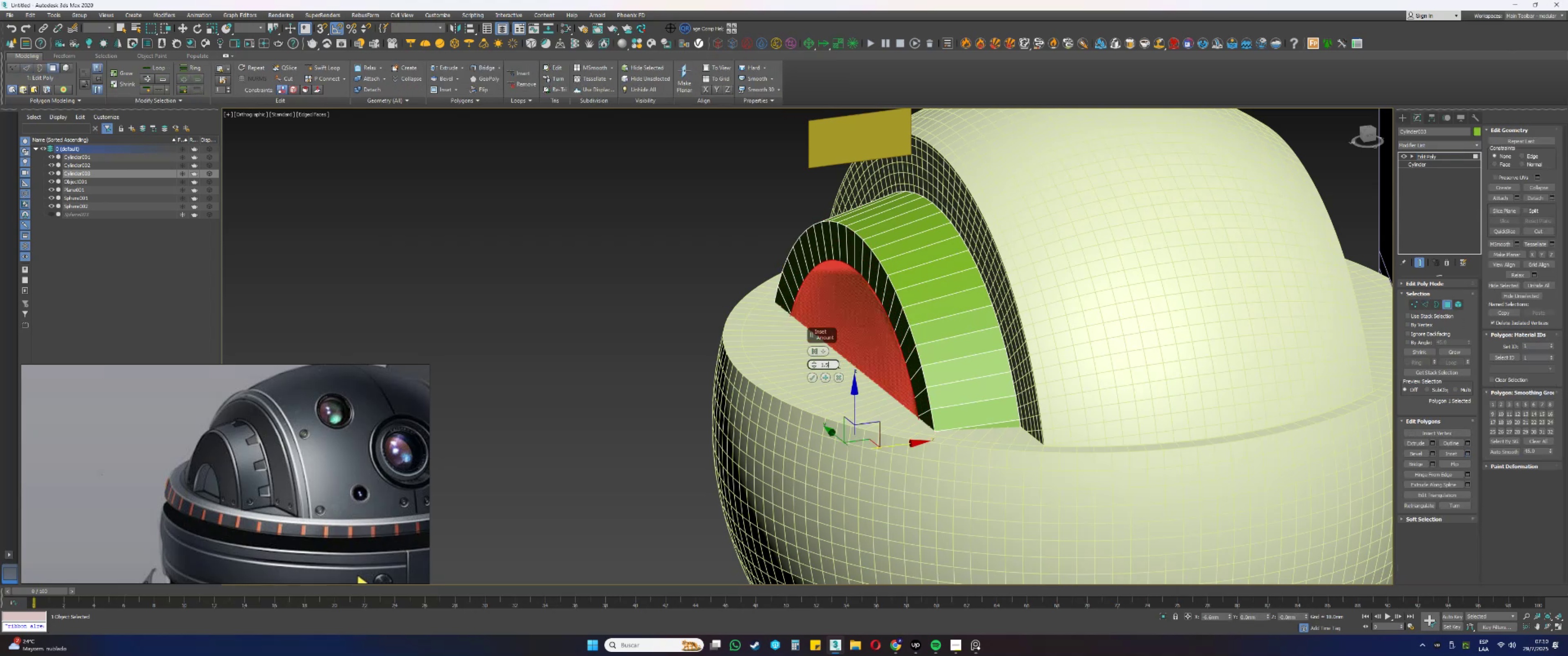 
key(NumpadEnter)
 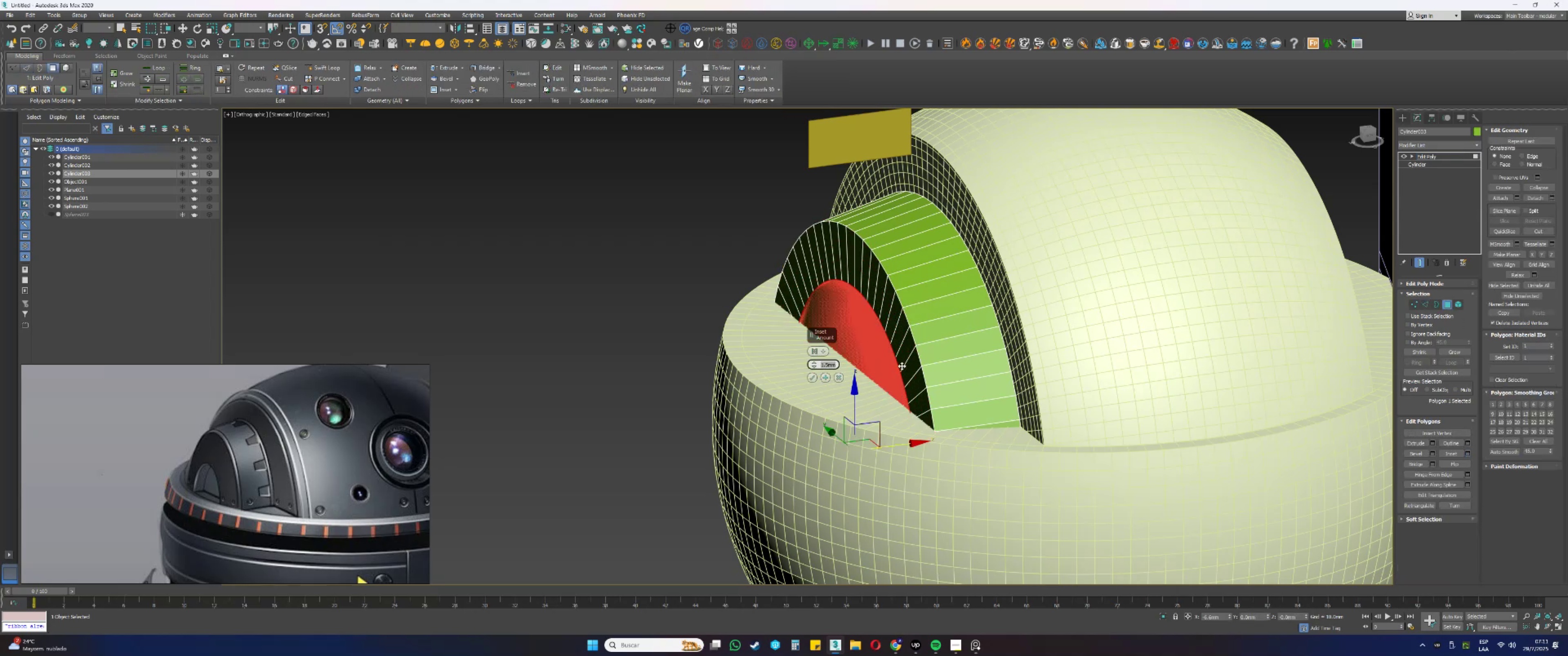 
key(Numpad2)
 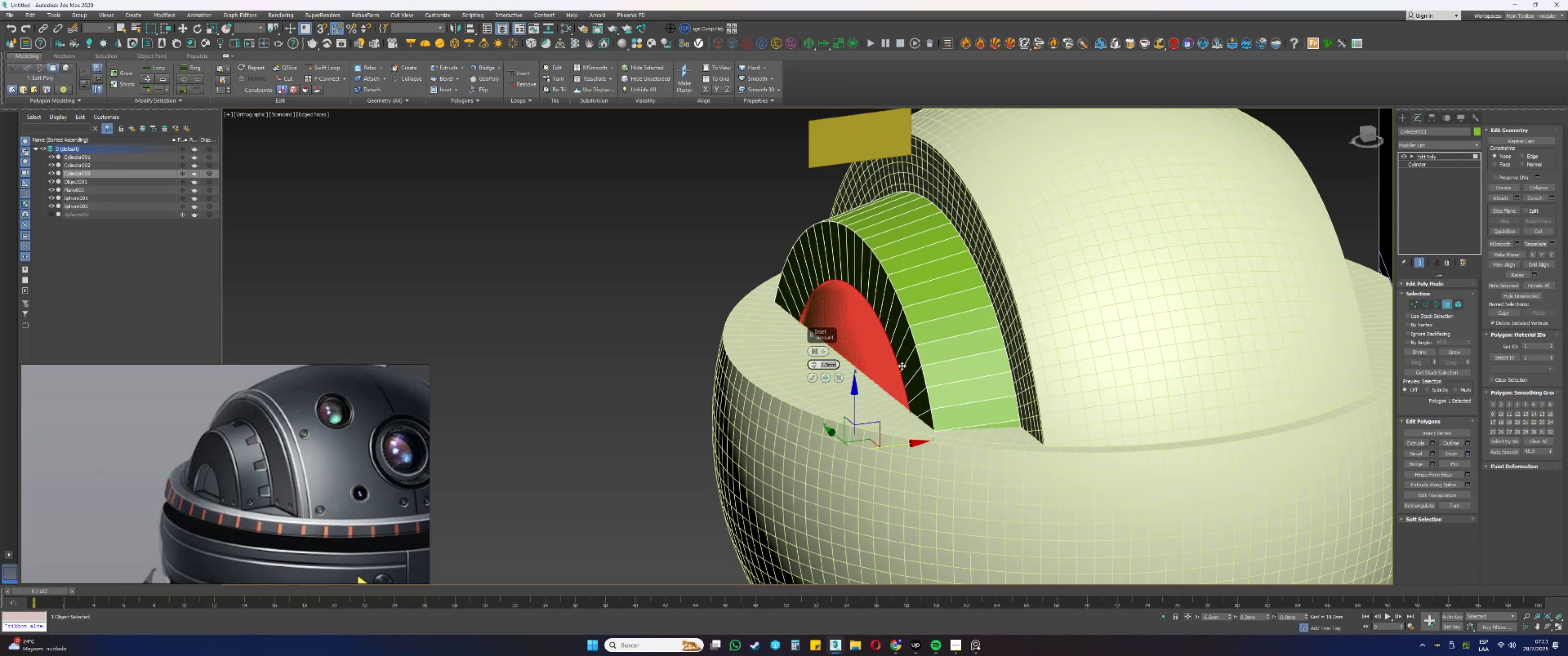 
key(NumpadEnter)
 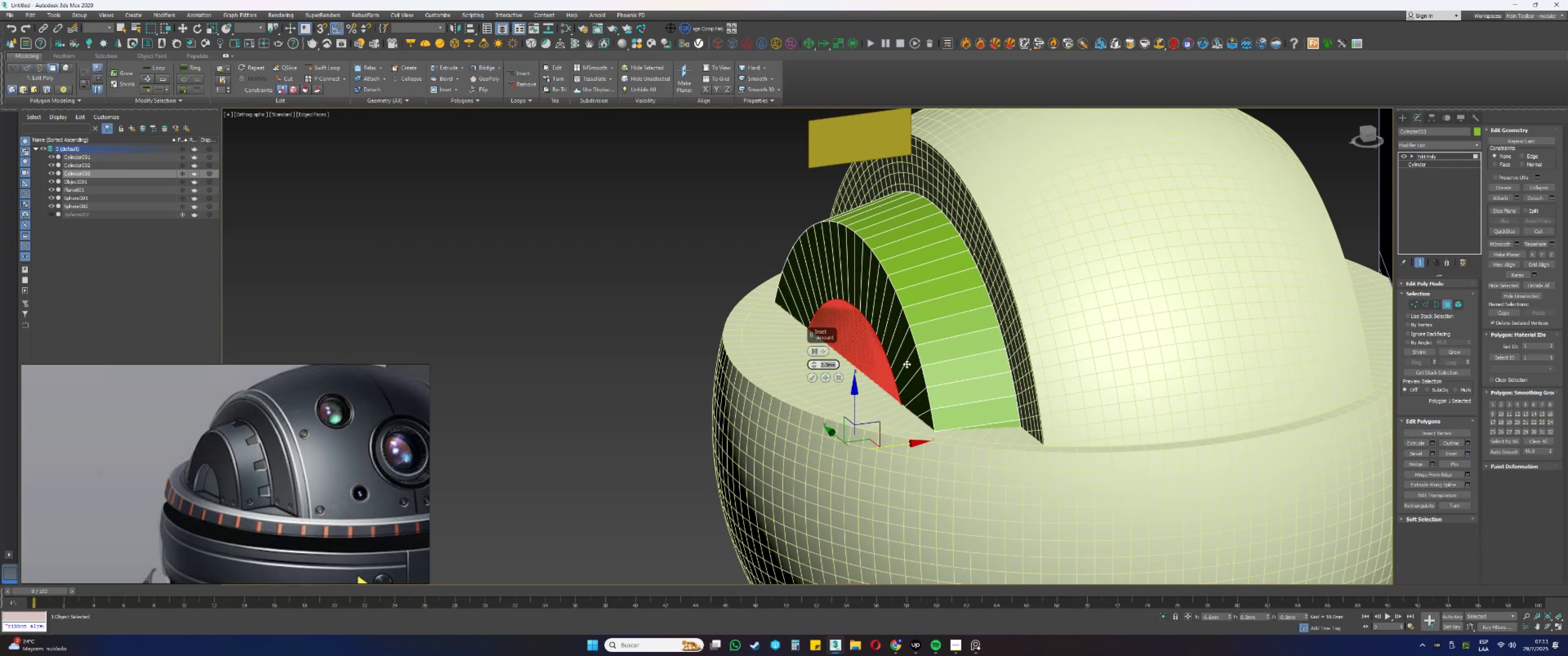 
hold_key(key=AltLeft, duration=1.38)
 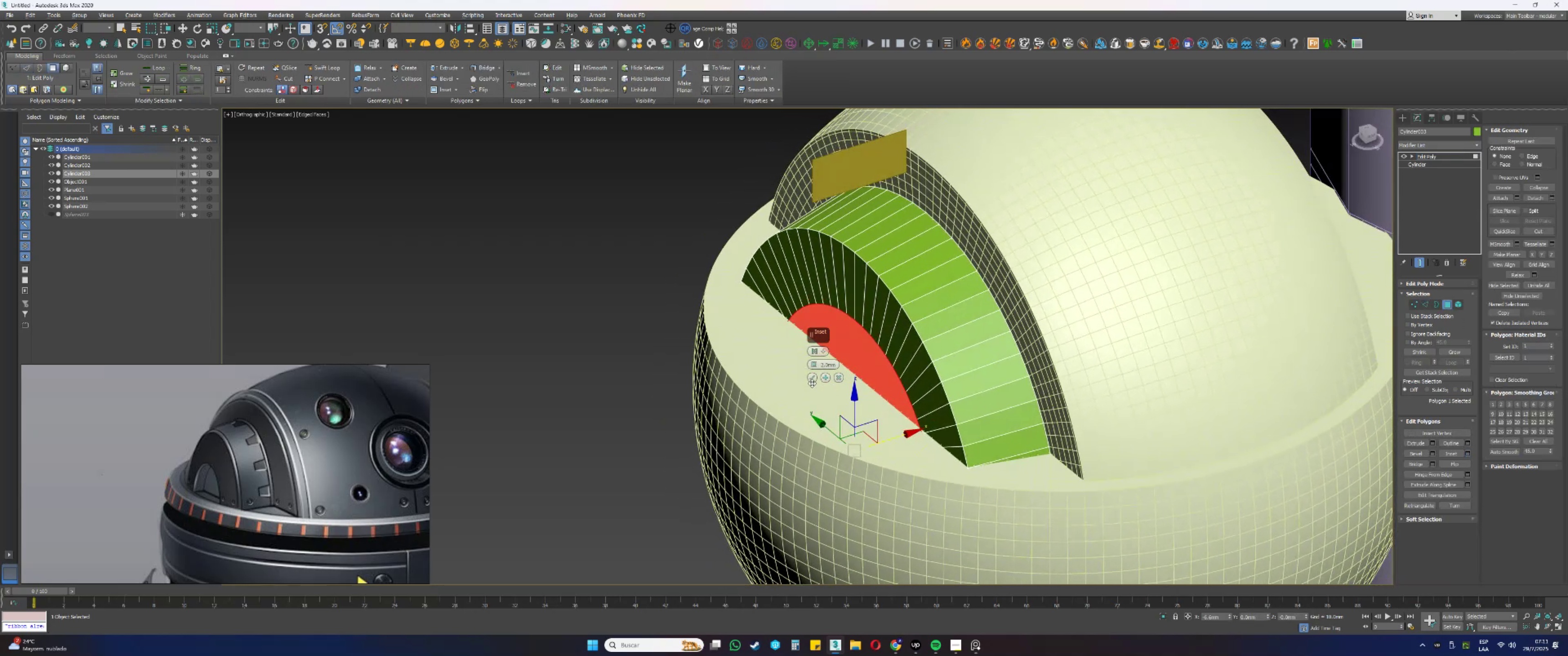 
left_click([813, 377])
 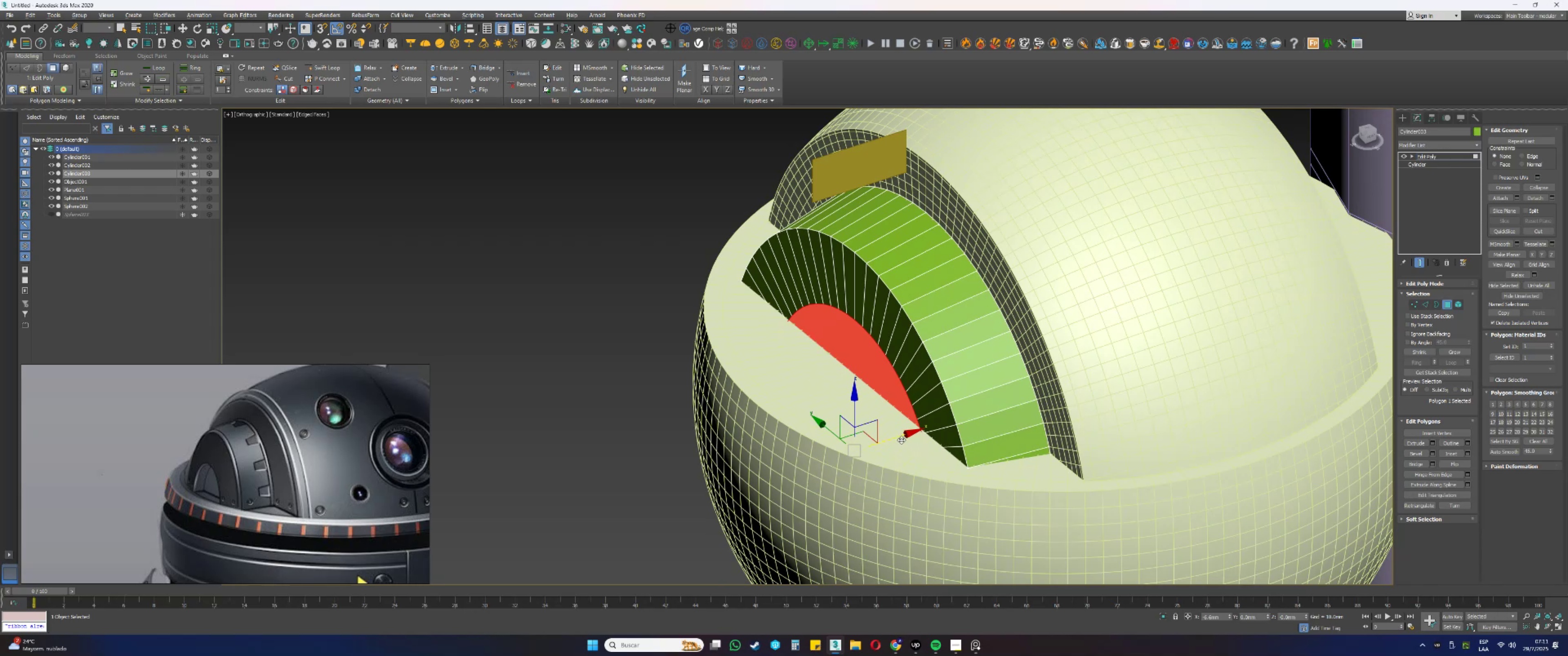 
left_click_drag(start_coordinate=[897, 437], to_coordinate=[841, 447])
 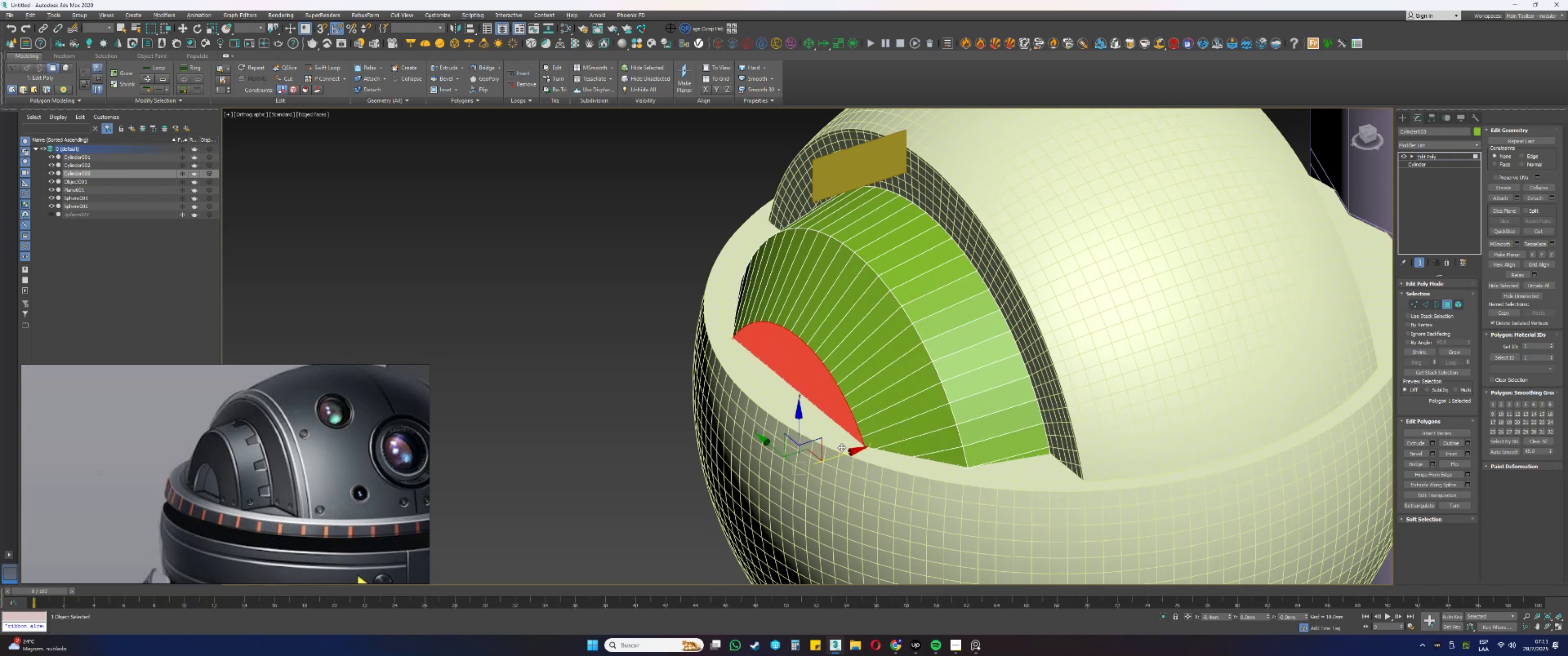 
key(Alt+AltLeft)
 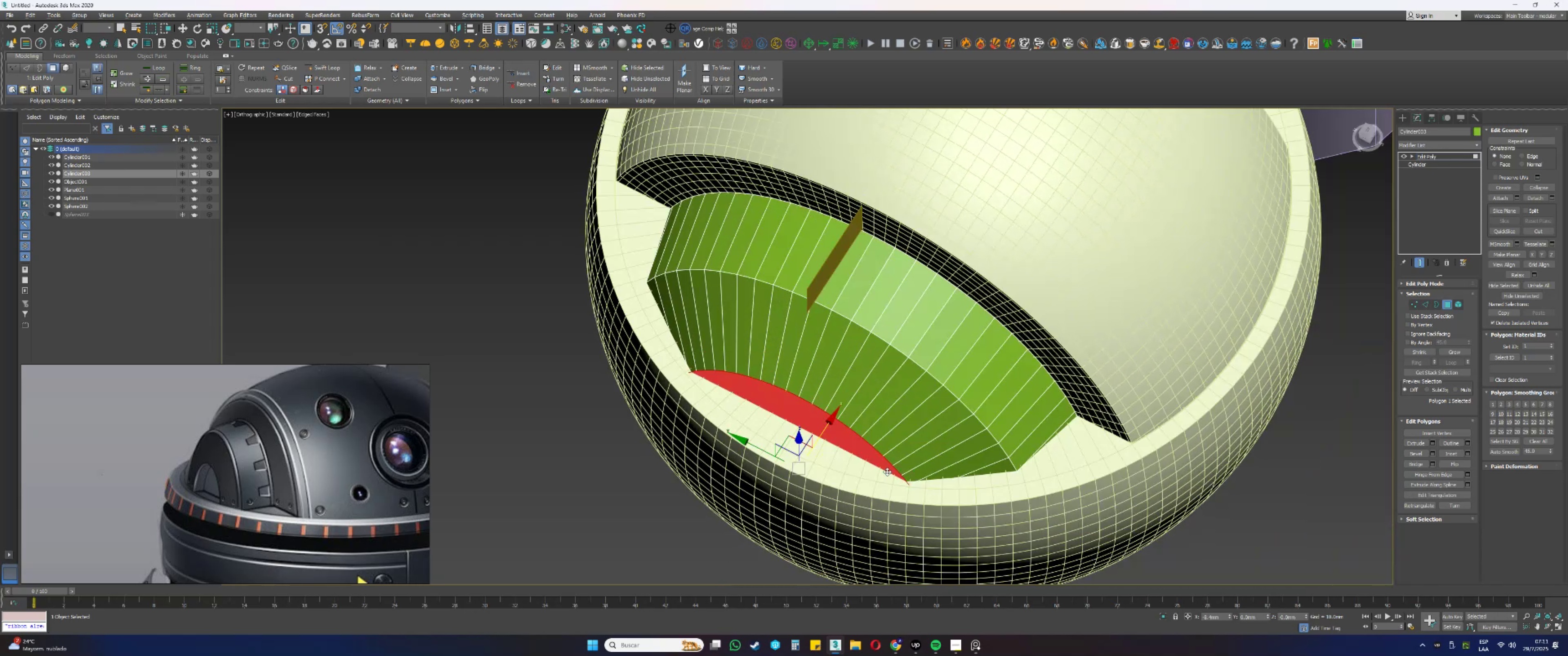 
scroll: coordinate [881, 480], scroll_direction: up, amount: 3.0
 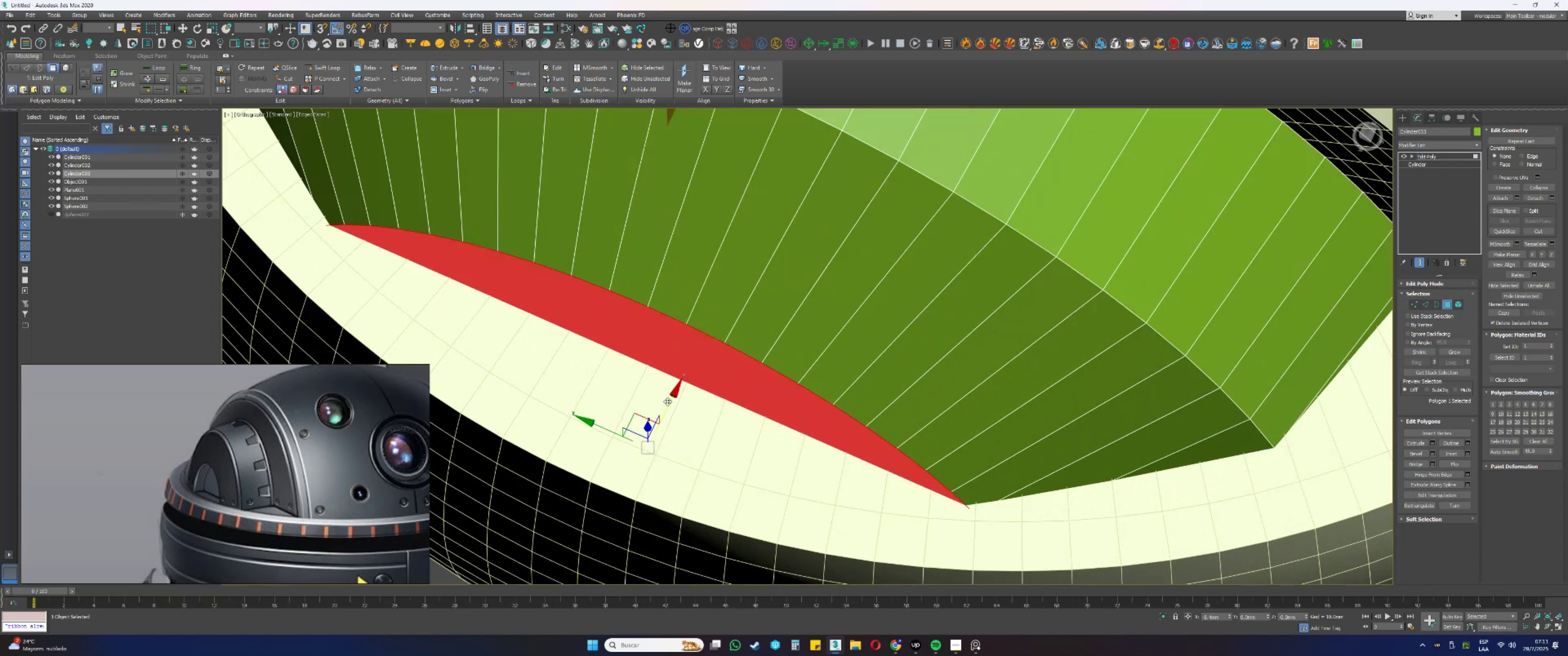 
left_click_drag(start_coordinate=[668, 401], to_coordinate=[657, 410])
 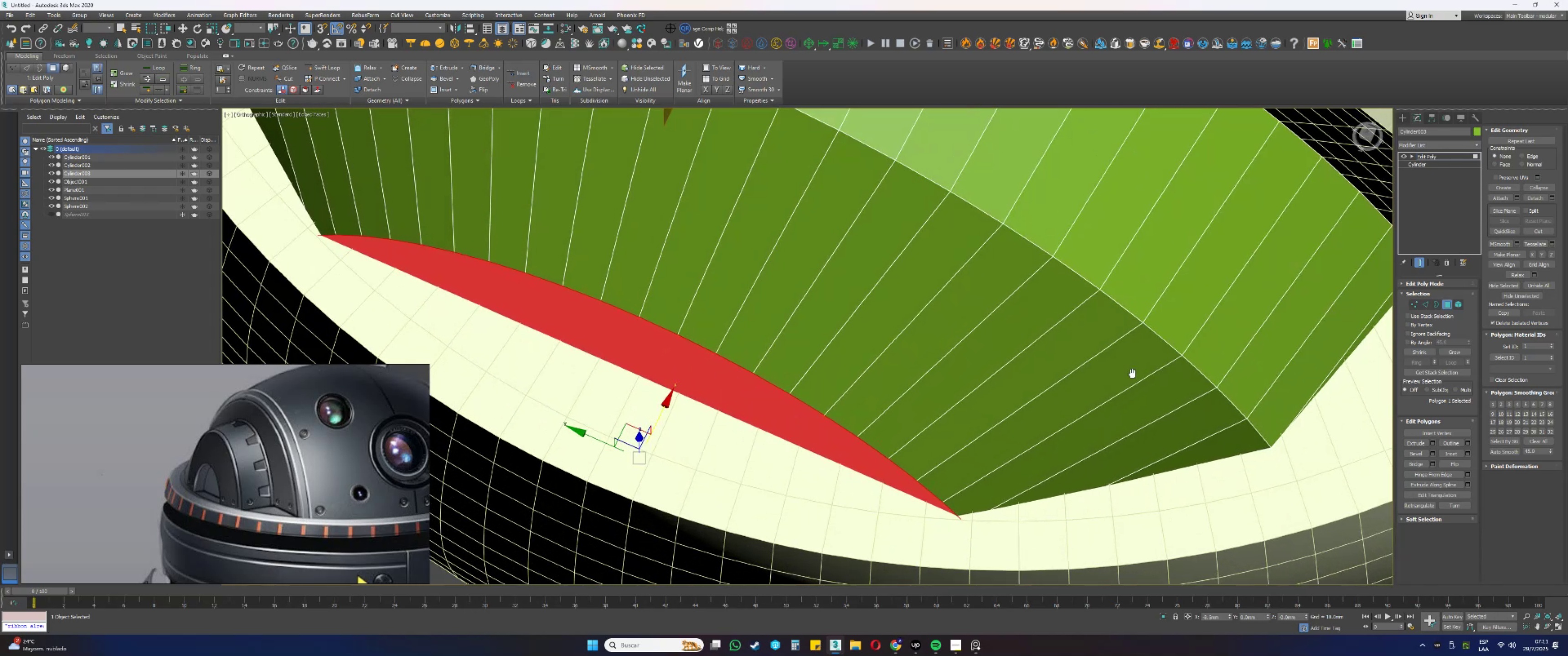 
scroll: coordinate [1011, 384], scroll_direction: none, amount: 0.0
 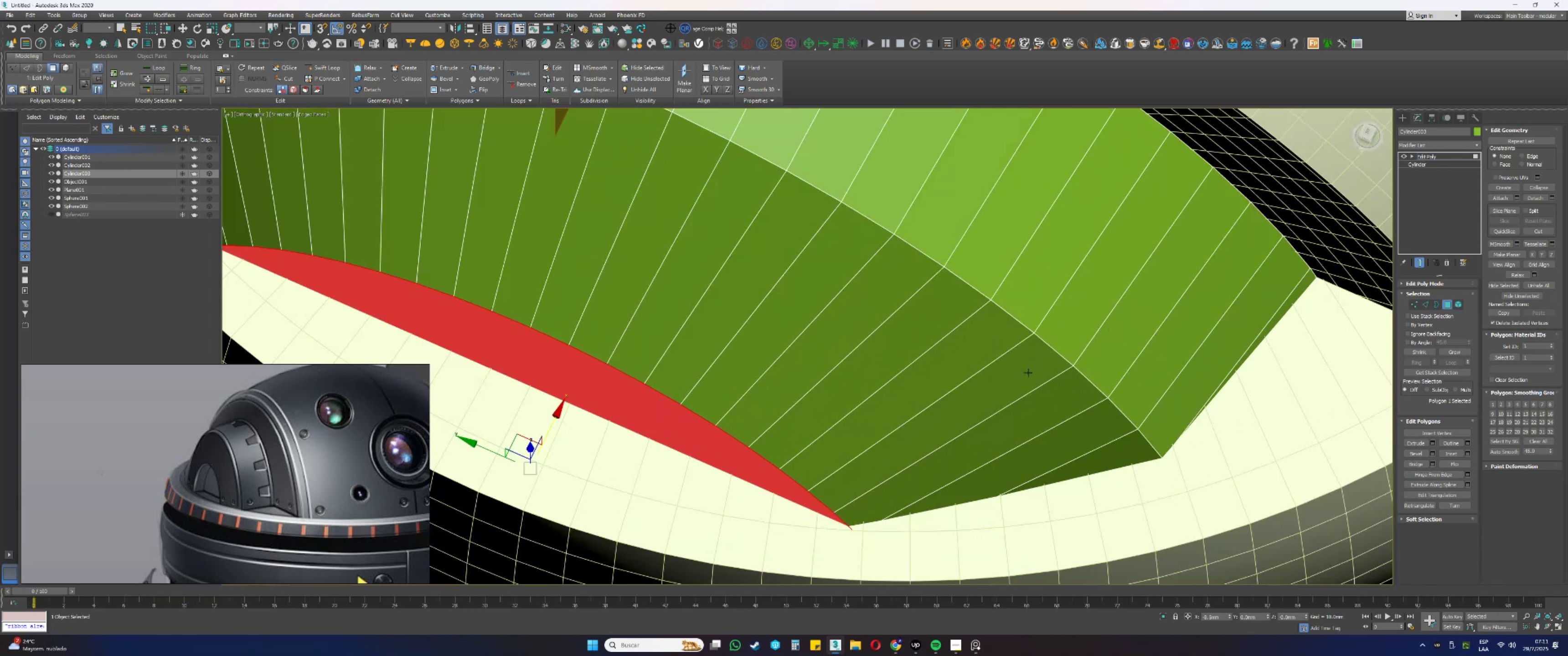 
scroll: coordinate [1028, 373], scroll_direction: down, amount: 1.0
 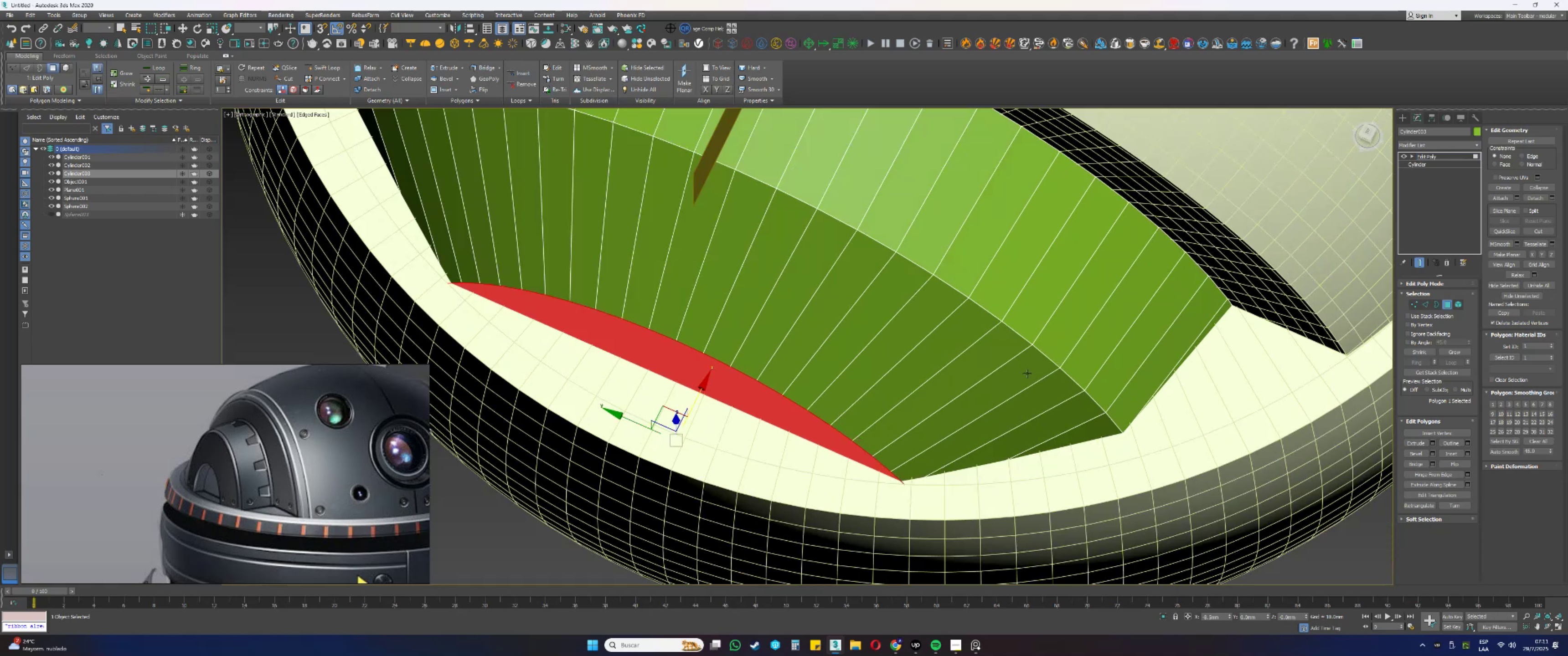 
wait(5.17)
 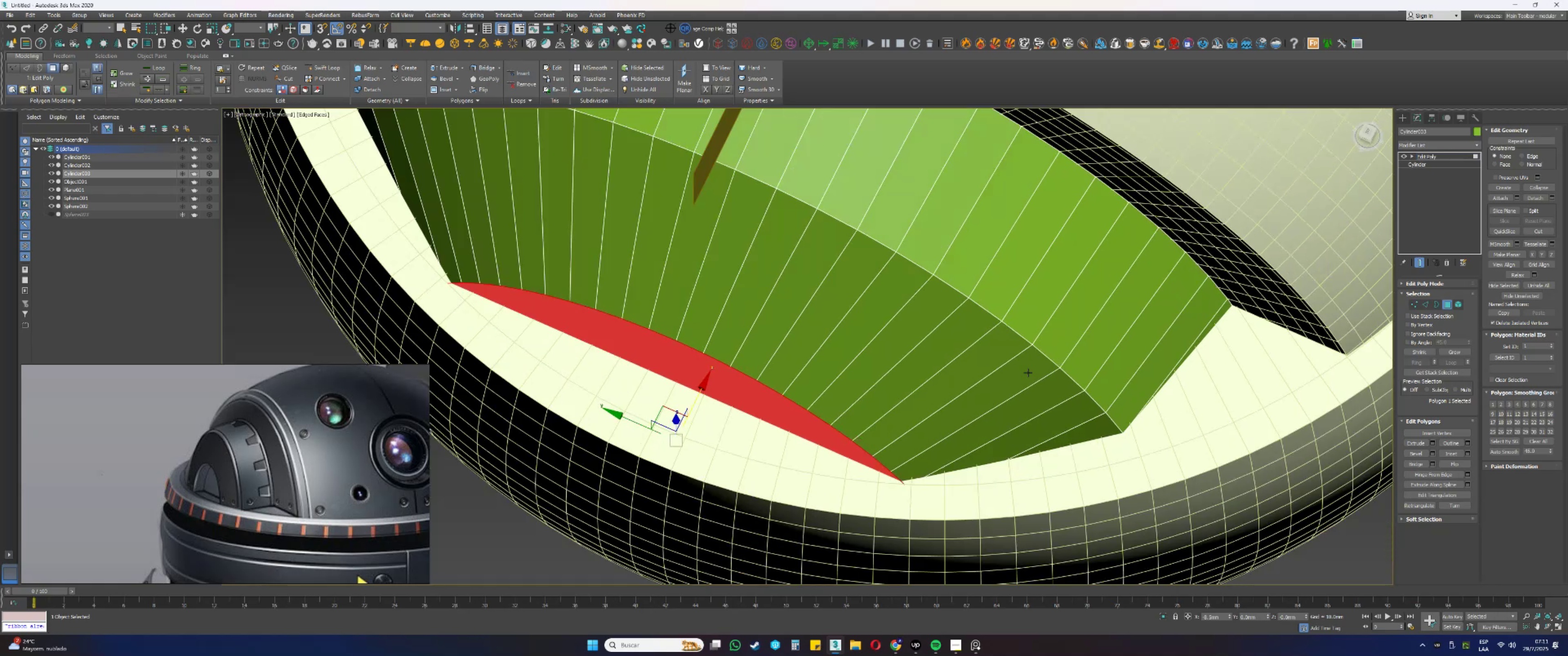 
left_click_drag(start_coordinate=[700, 392], to_coordinate=[732, 337])
 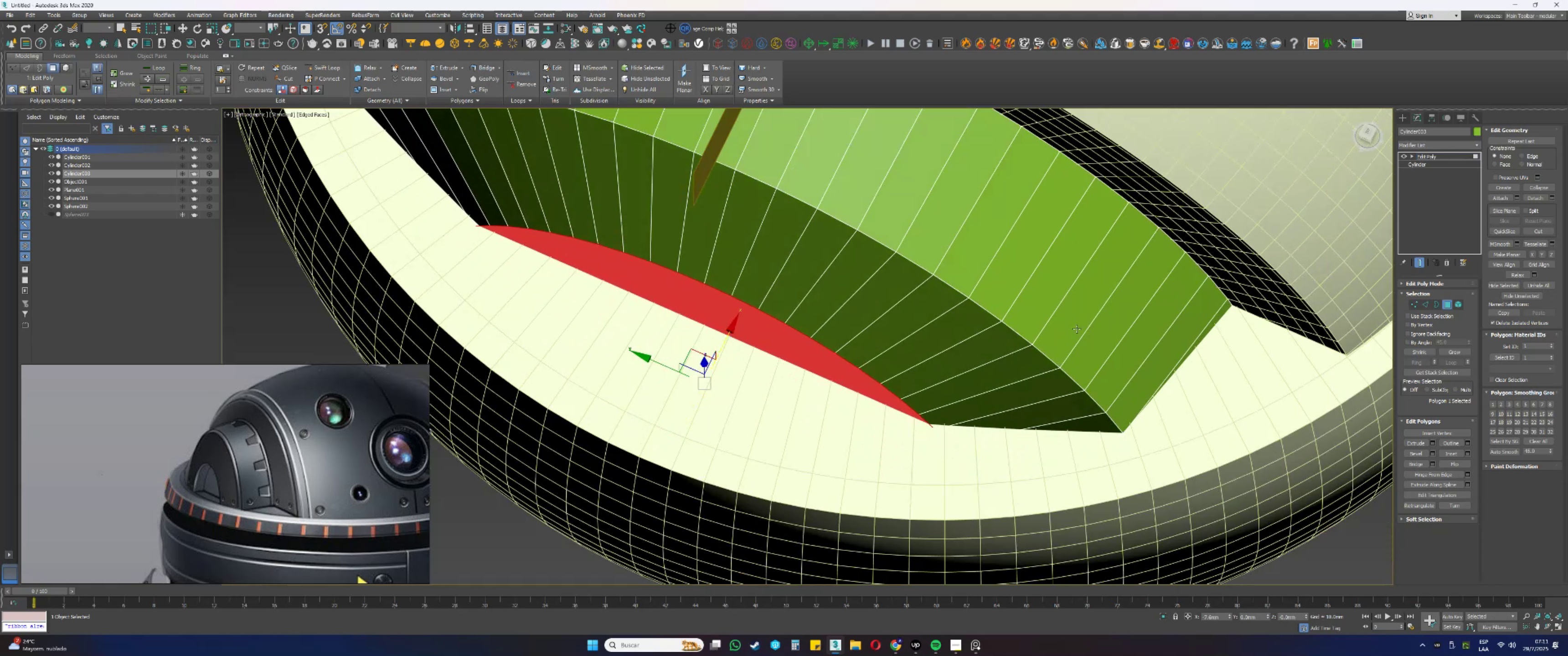 
scroll: coordinate [1077, 328], scroll_direction: down, amount: 2.0
 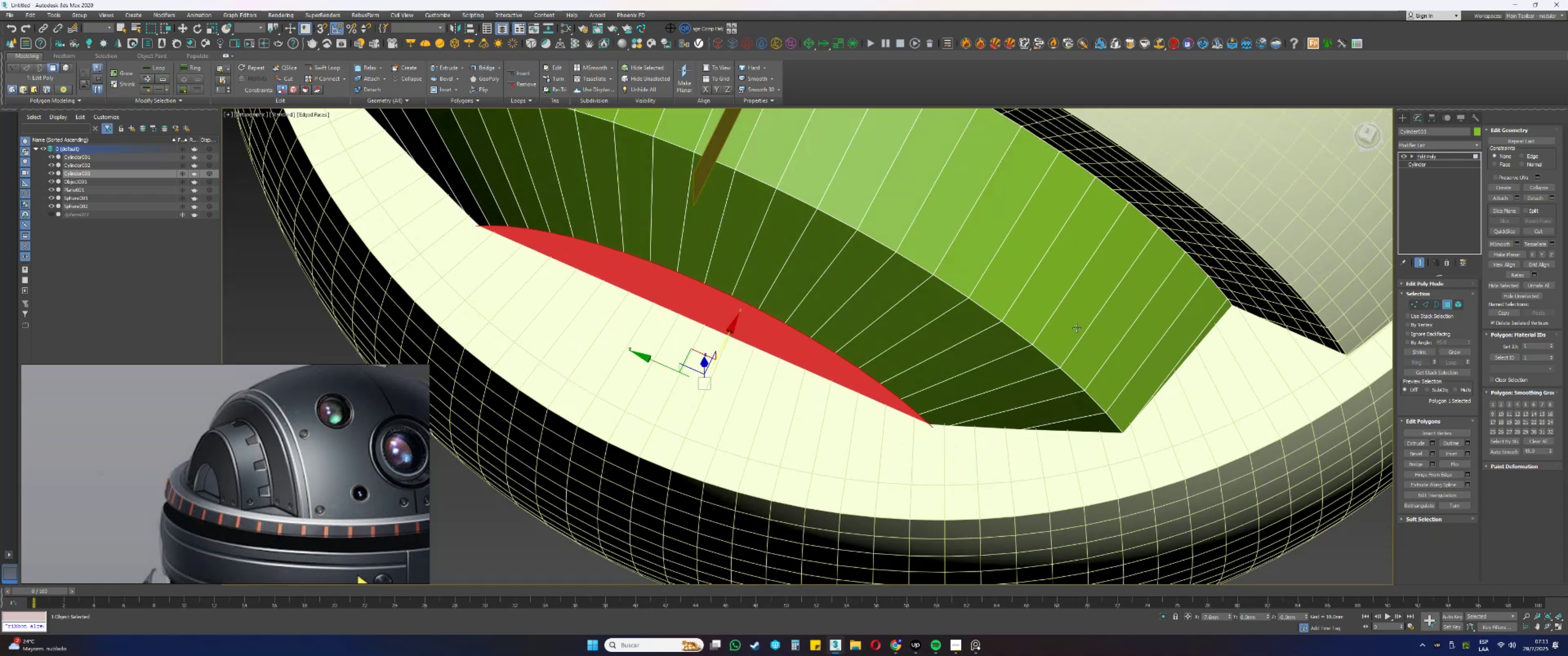 
hold_key(key=AltLeft, duration=1.53)
 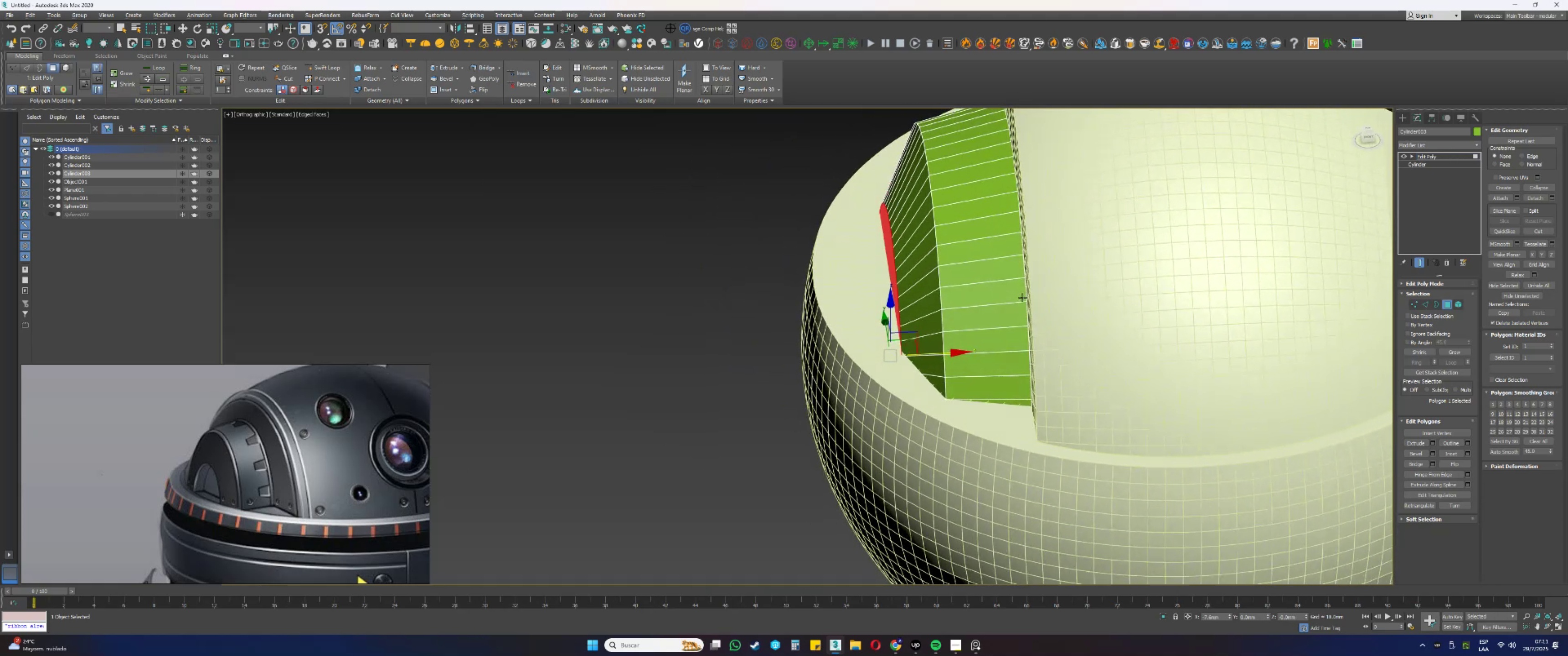 
hold_key(key=AltLeft, duration=1.53)
 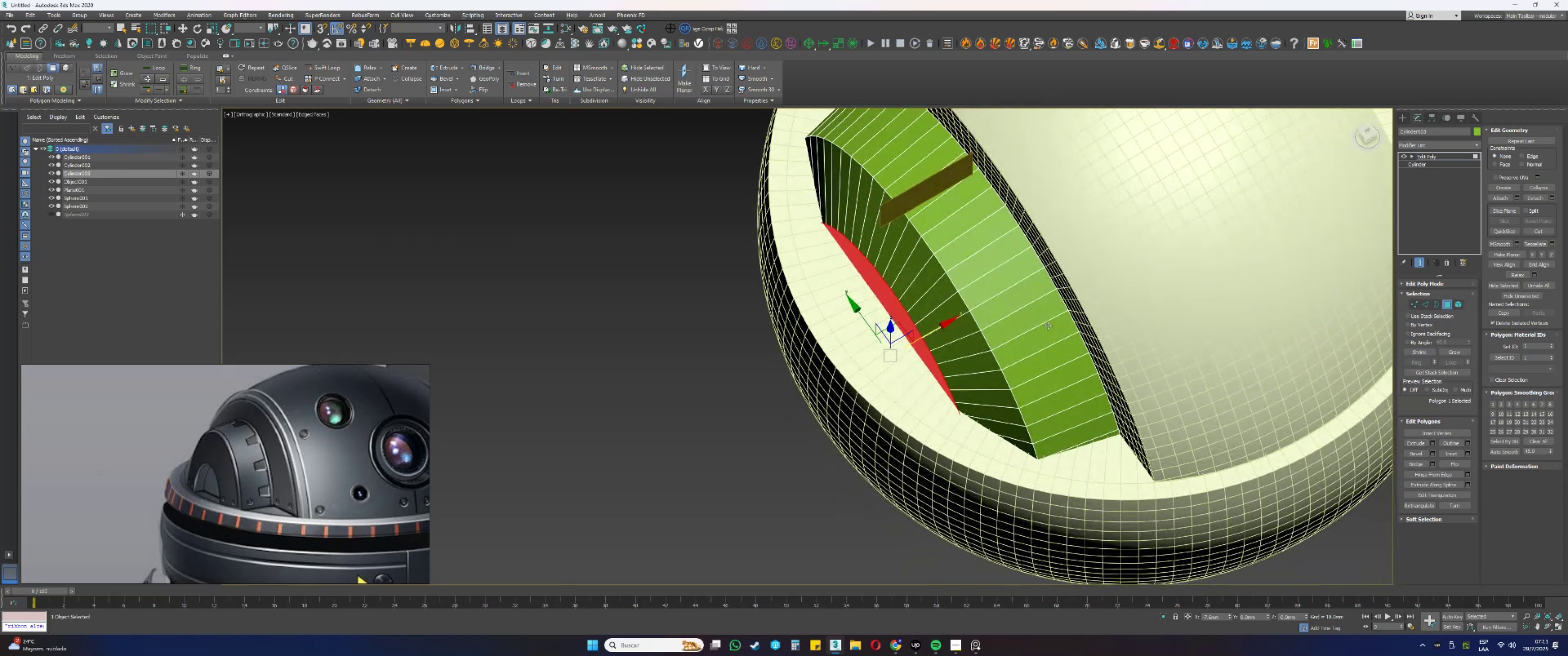 
hold_key(key=AltLeft, duration=0.33)
 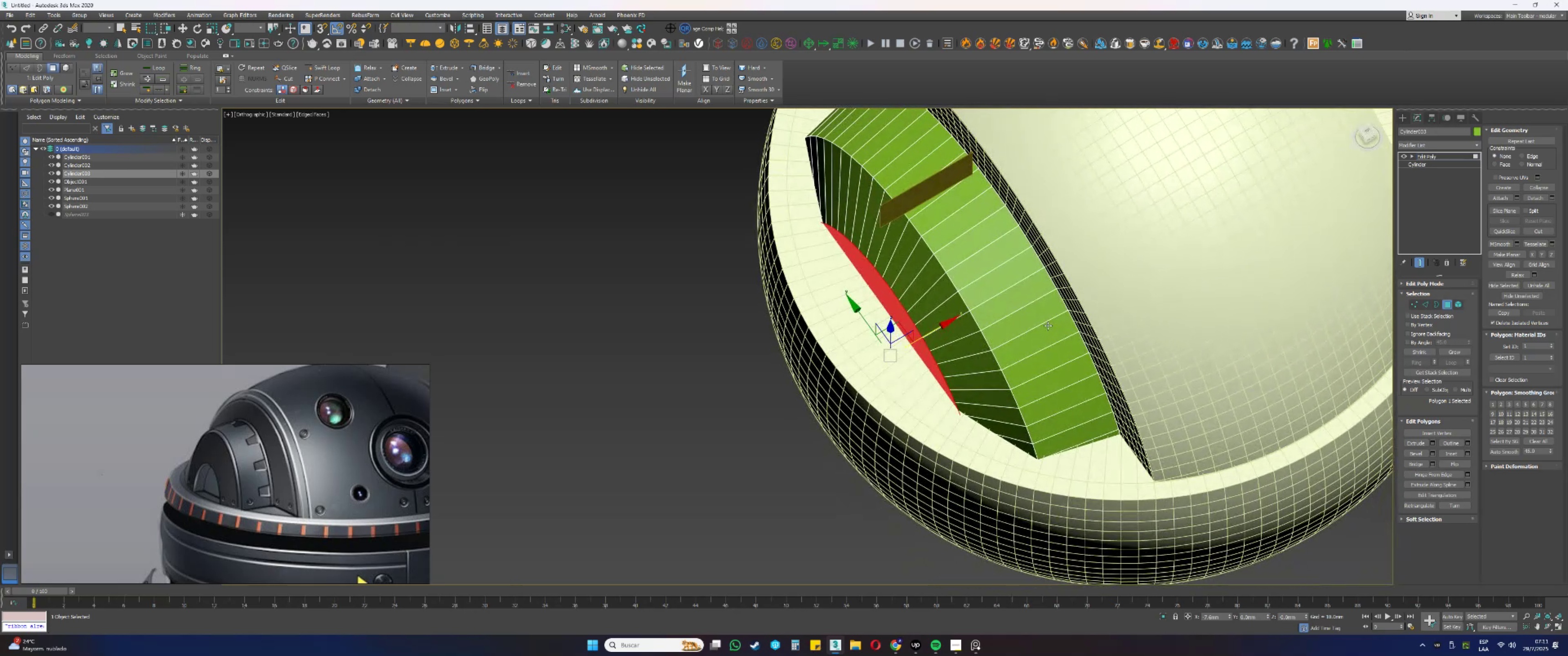 
hold_key(key=AltLeft, duration=0.82)
 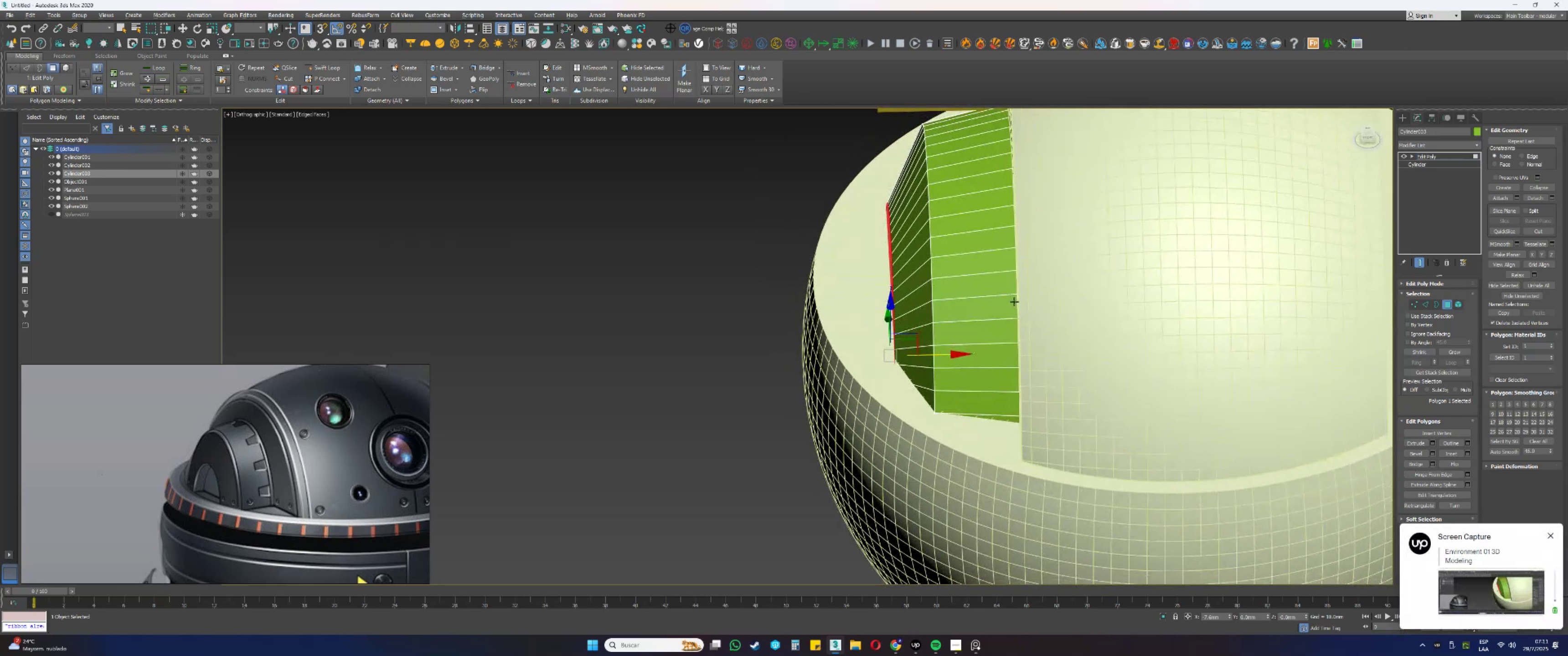 
hold_key(key=AltLeft, duration=0.41)
 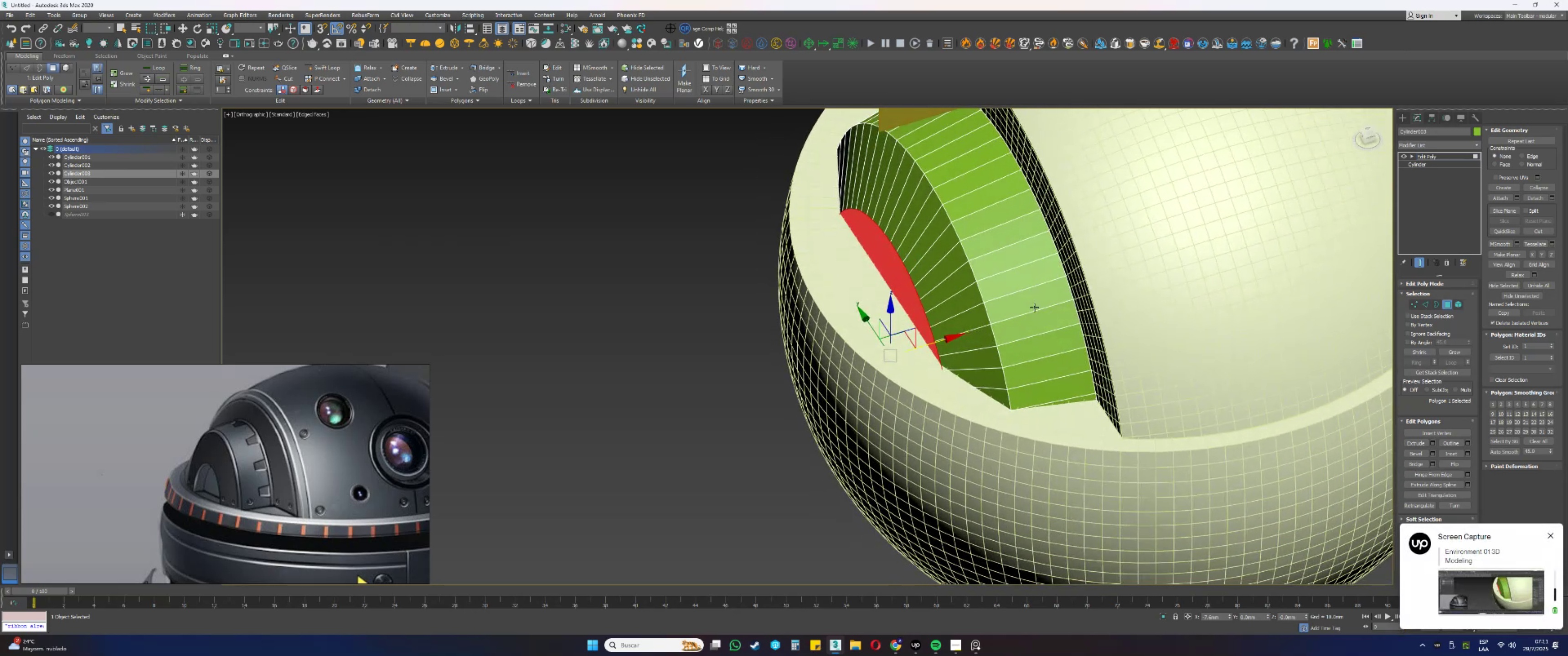 
key(Alt+AltLeft)
 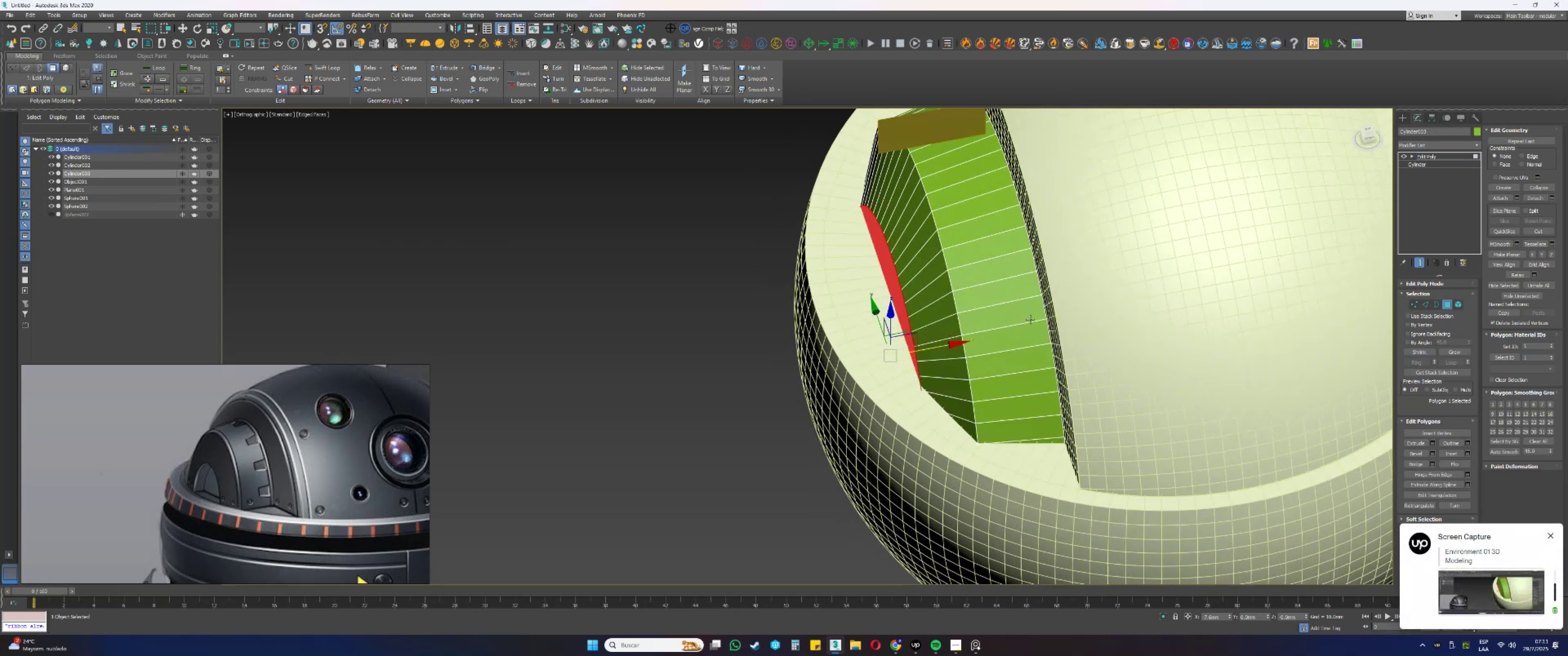 
key(4)
 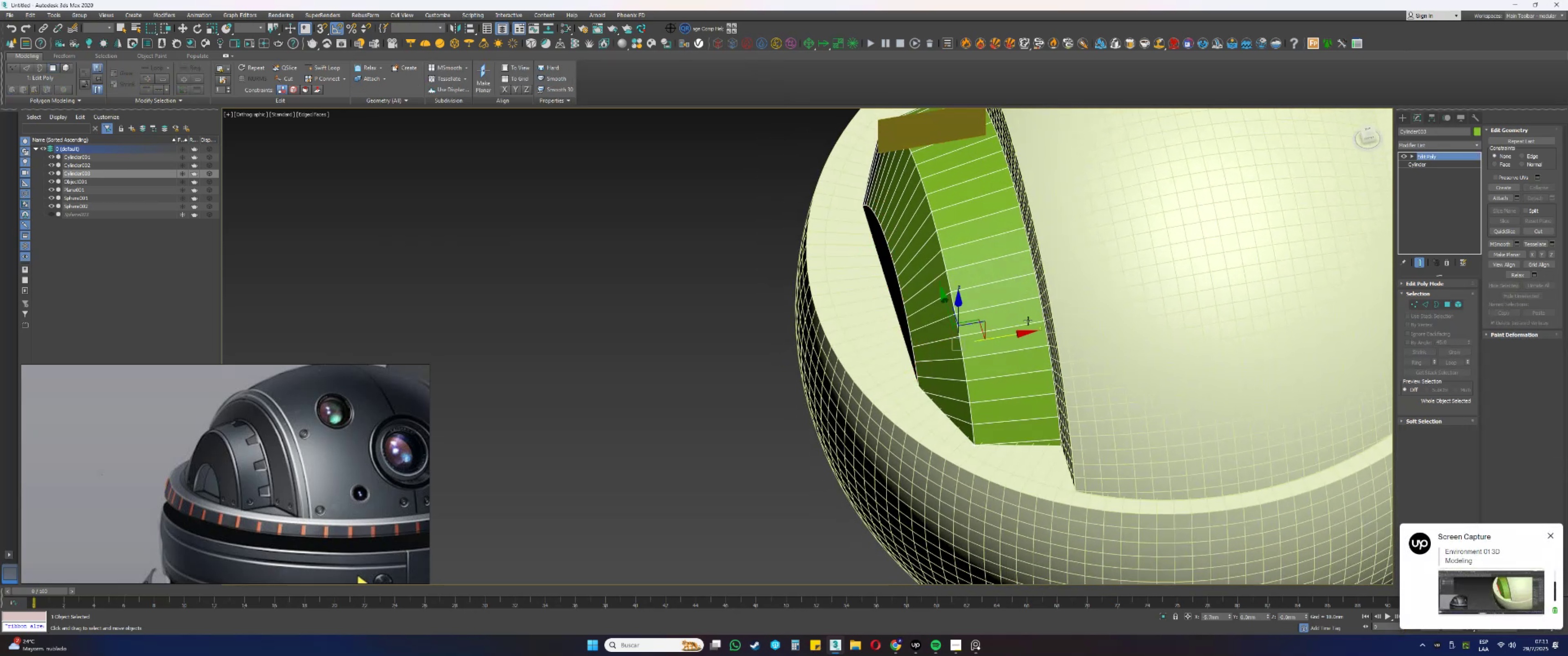 
scroll: coordinate [975, 338], scroll_direction: up, amount: 2.0
 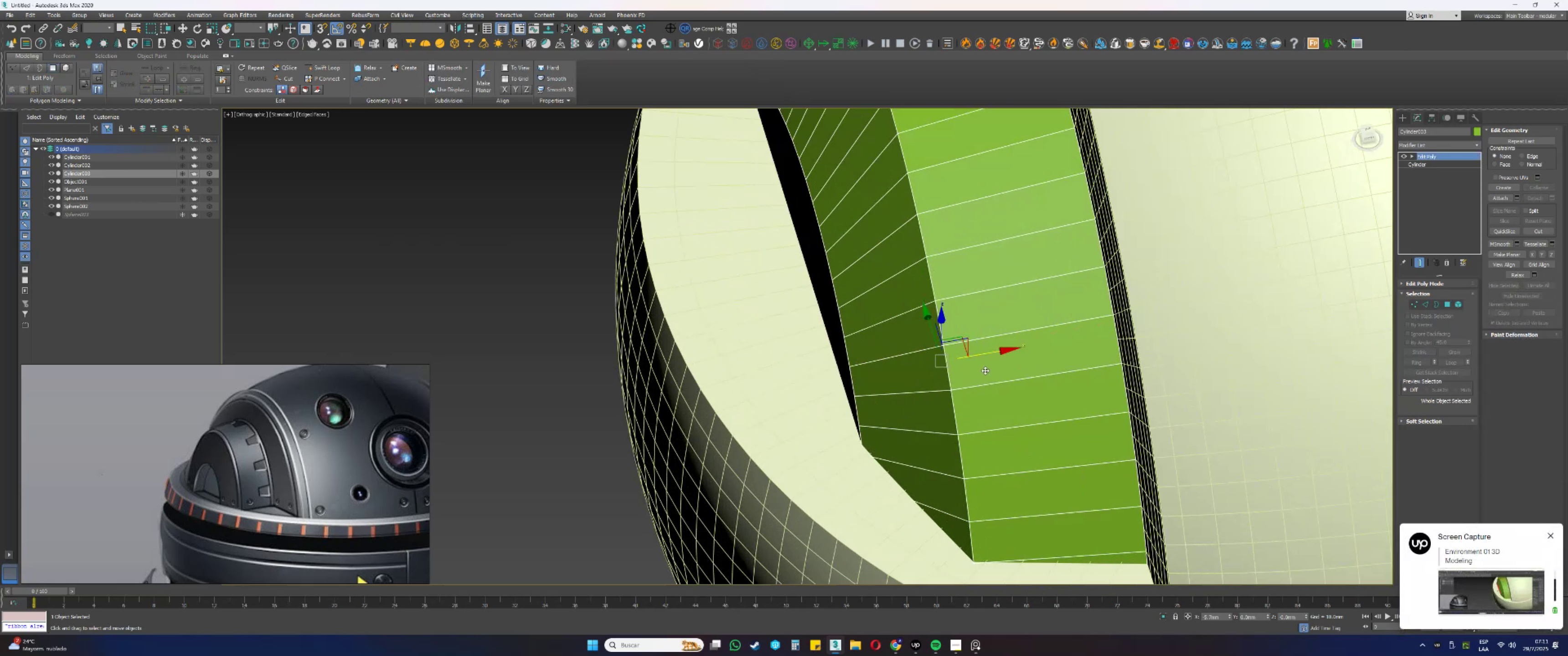 
key(Alt+AltLeft)
 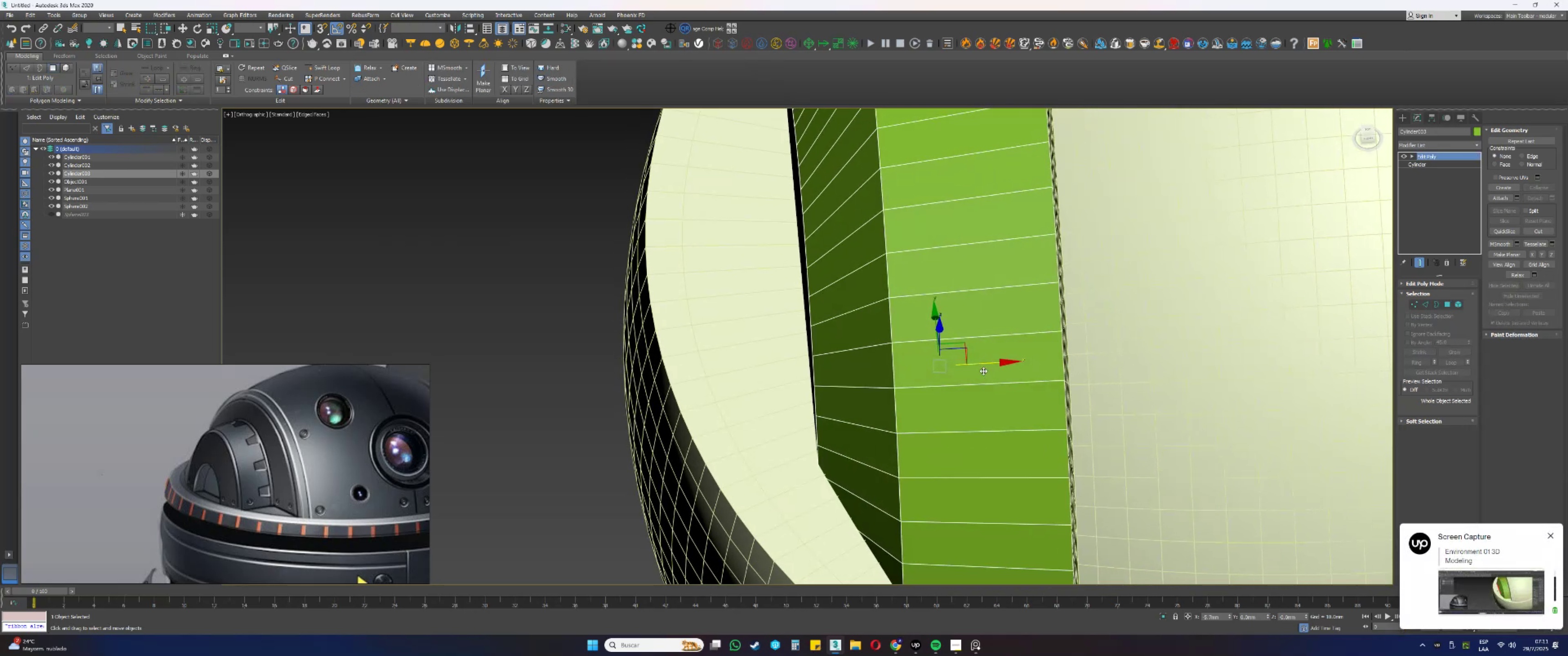 
key(Alt+AltLeft)
 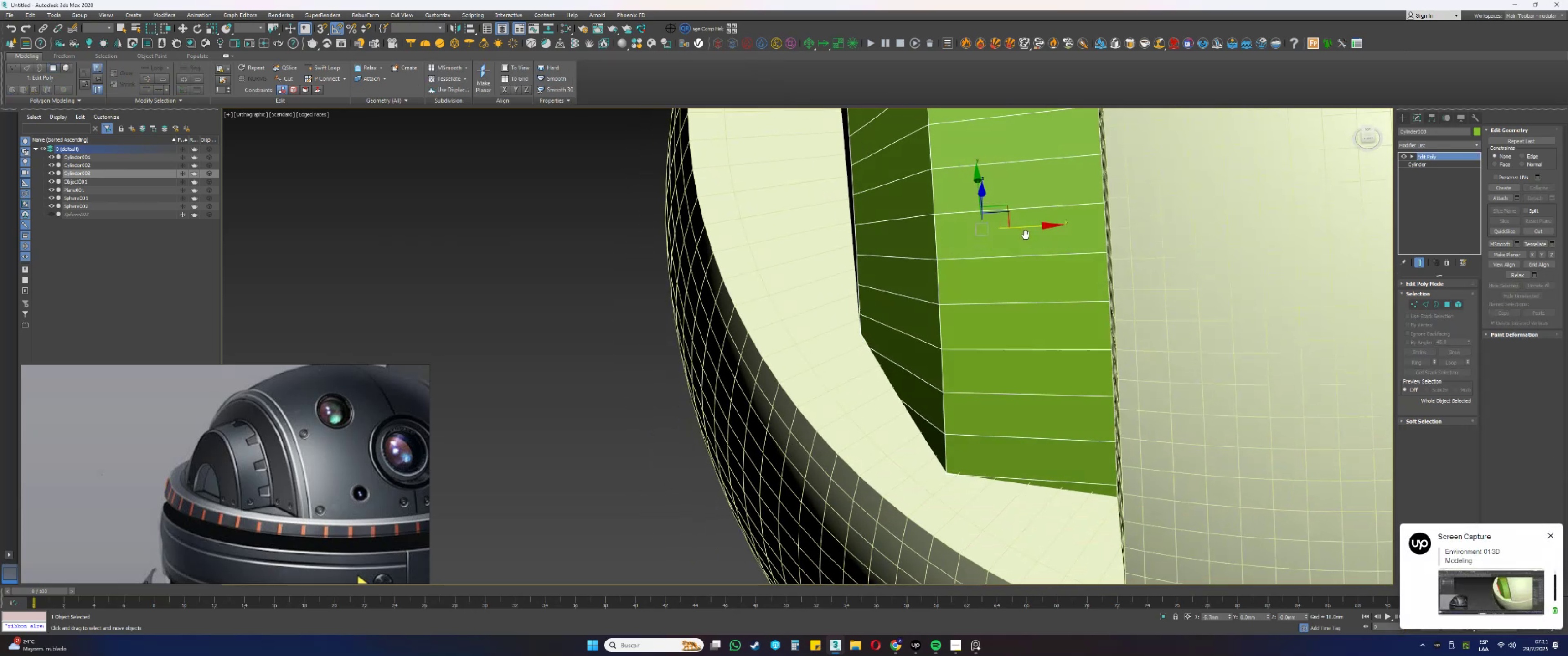 
key(Alt+AltLeft)
 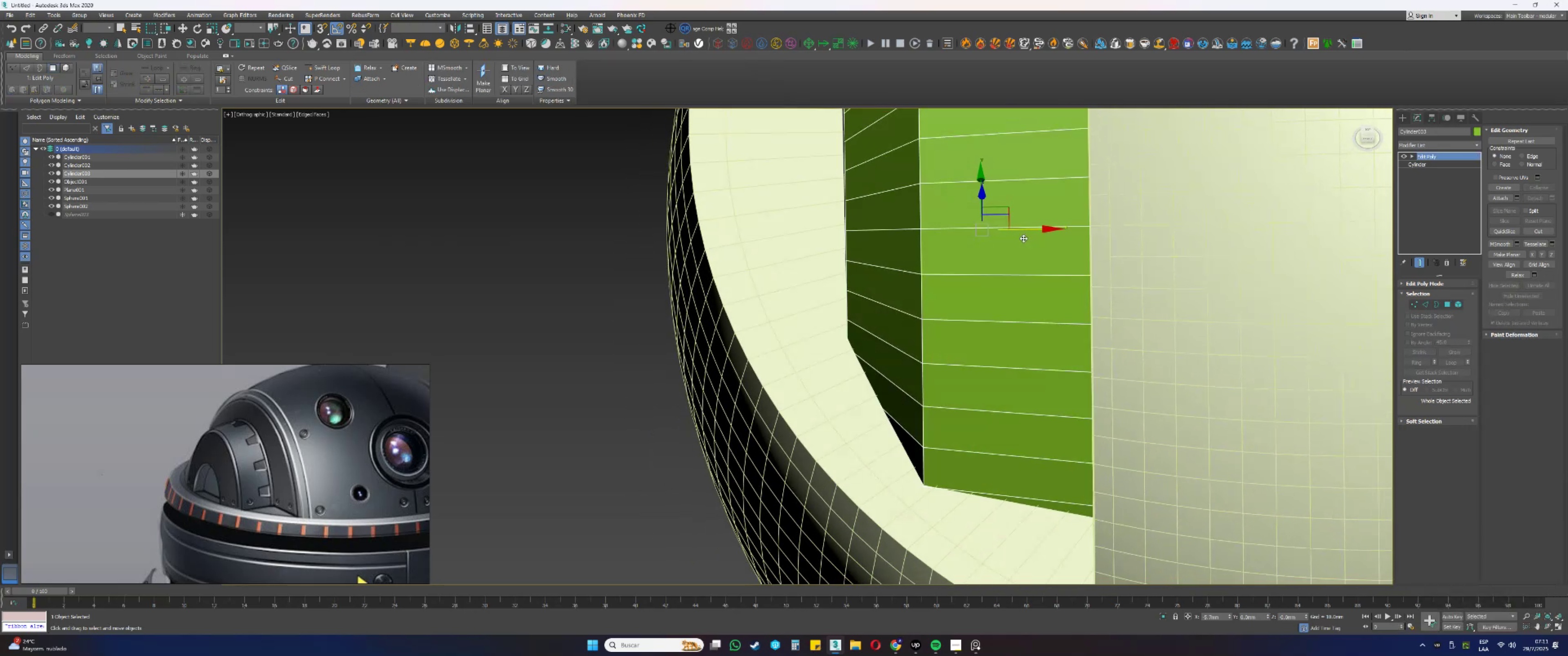 
scroll: coordinate [1029, 245], scroll_direction: down, amount: 3.0
 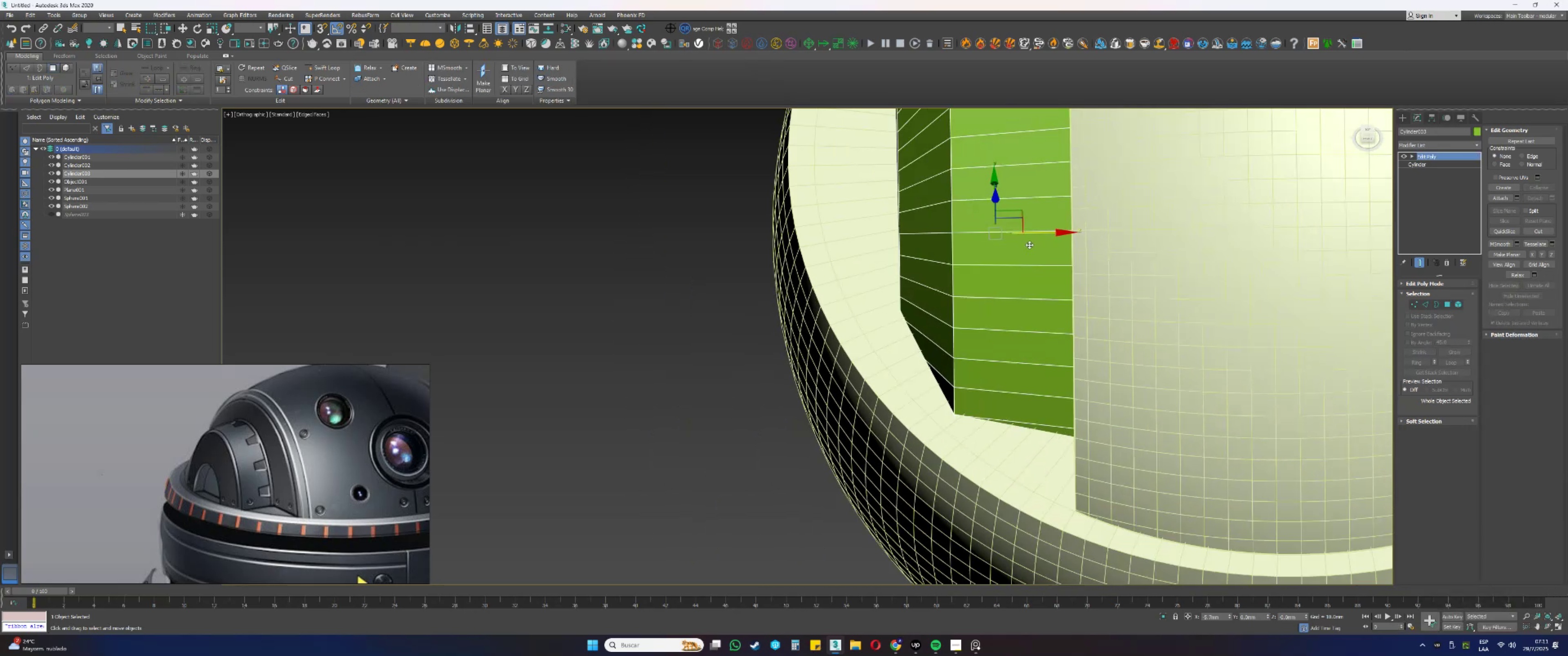 
type(fz[F3][F3][F4])
 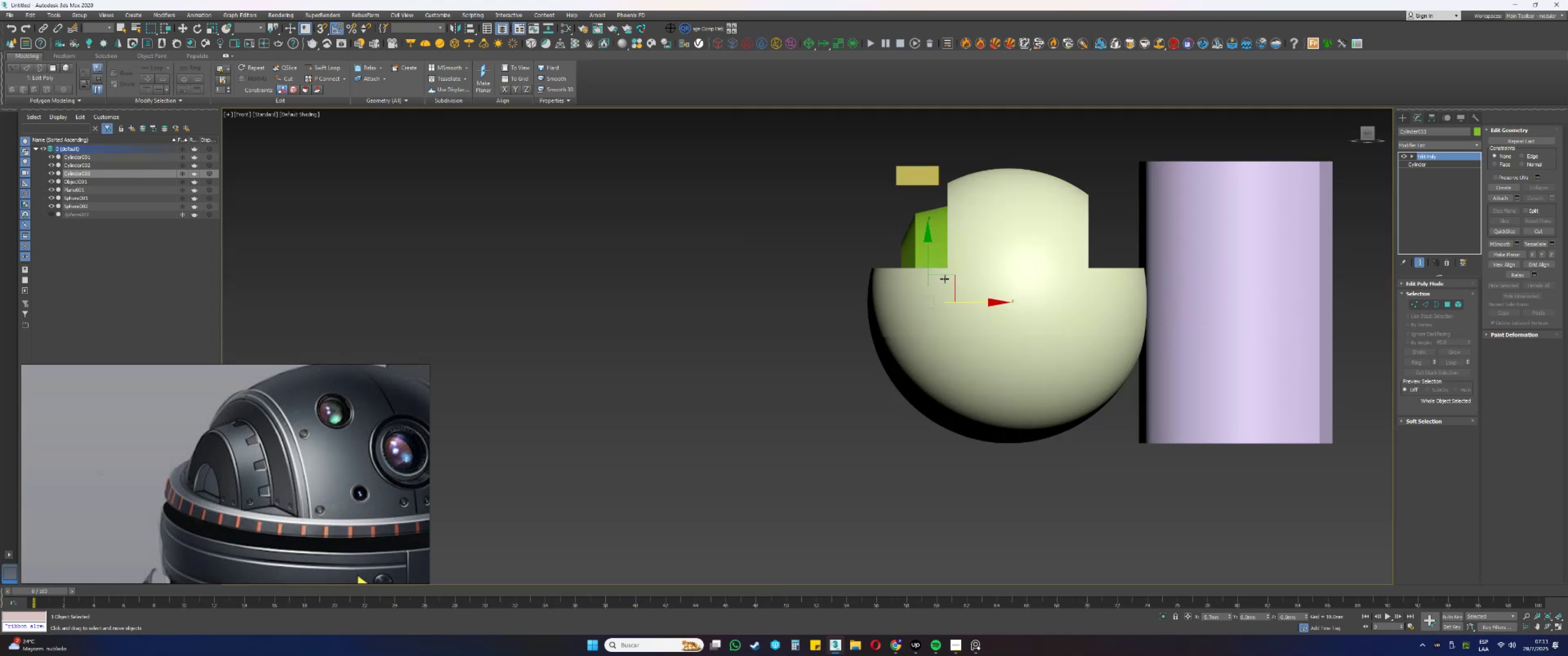 
scroll: coordinate [1036, 254], scroll_direction: down, amount: 2.0
 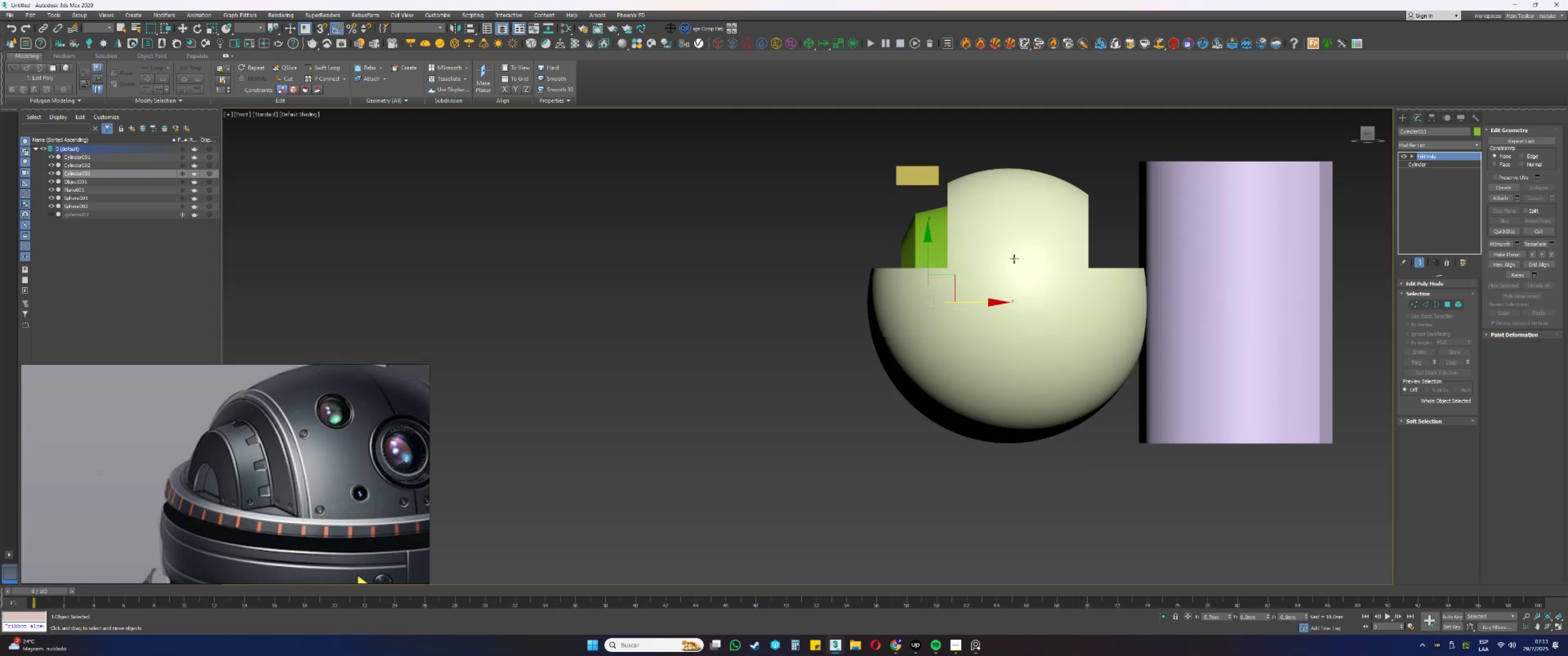 
hold_key(key=AltLeft, duration=0.35)
 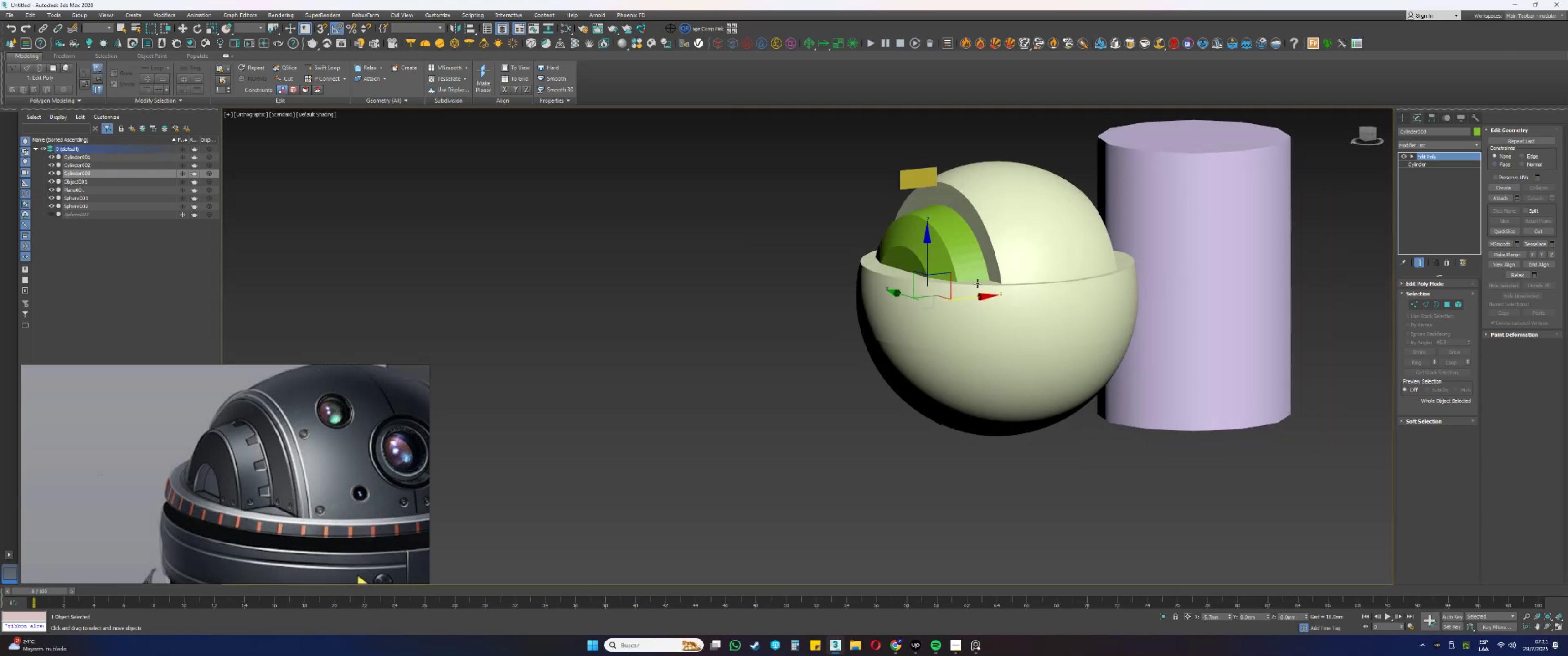 
scroll: coordinate [985, 257], scroll_direction: up, amount: 2.0
 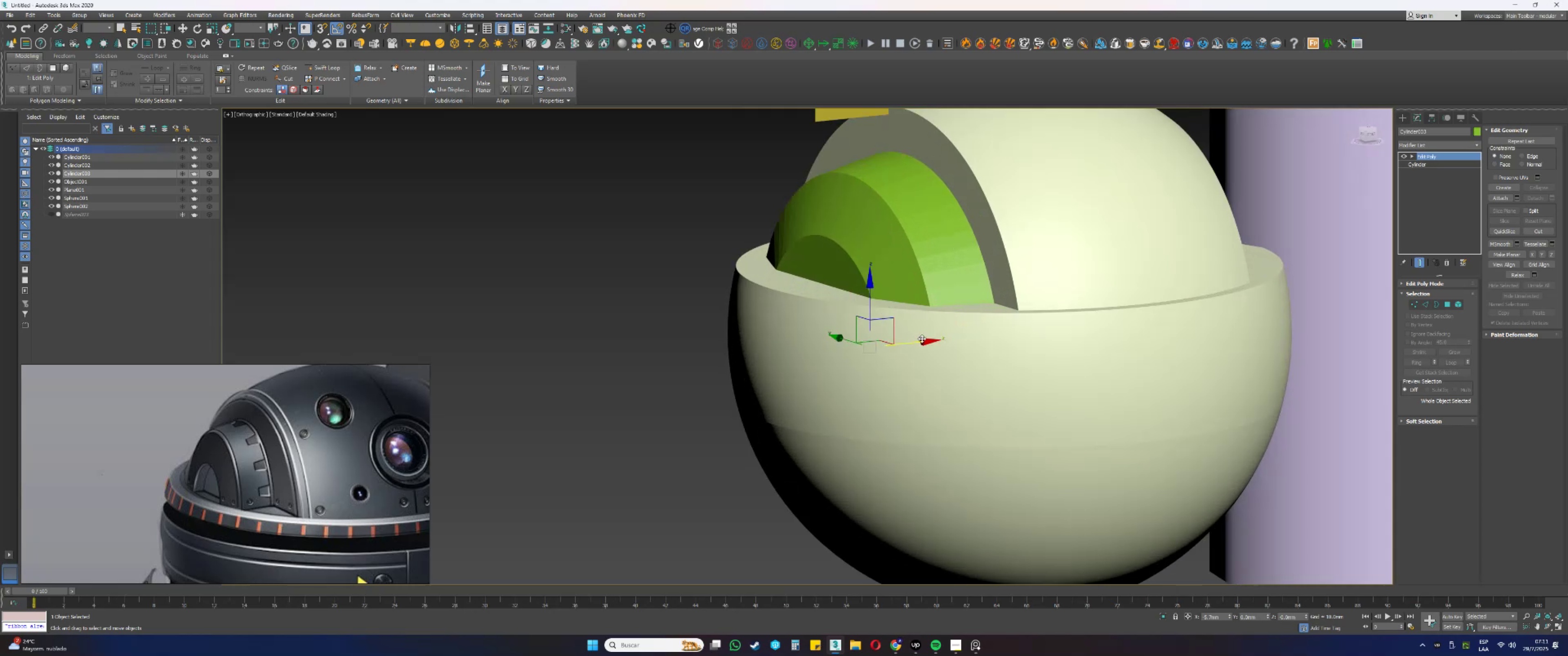 
left_click_drag(start_coordinate=[915, 341], to_coordinate=[895, 346])
 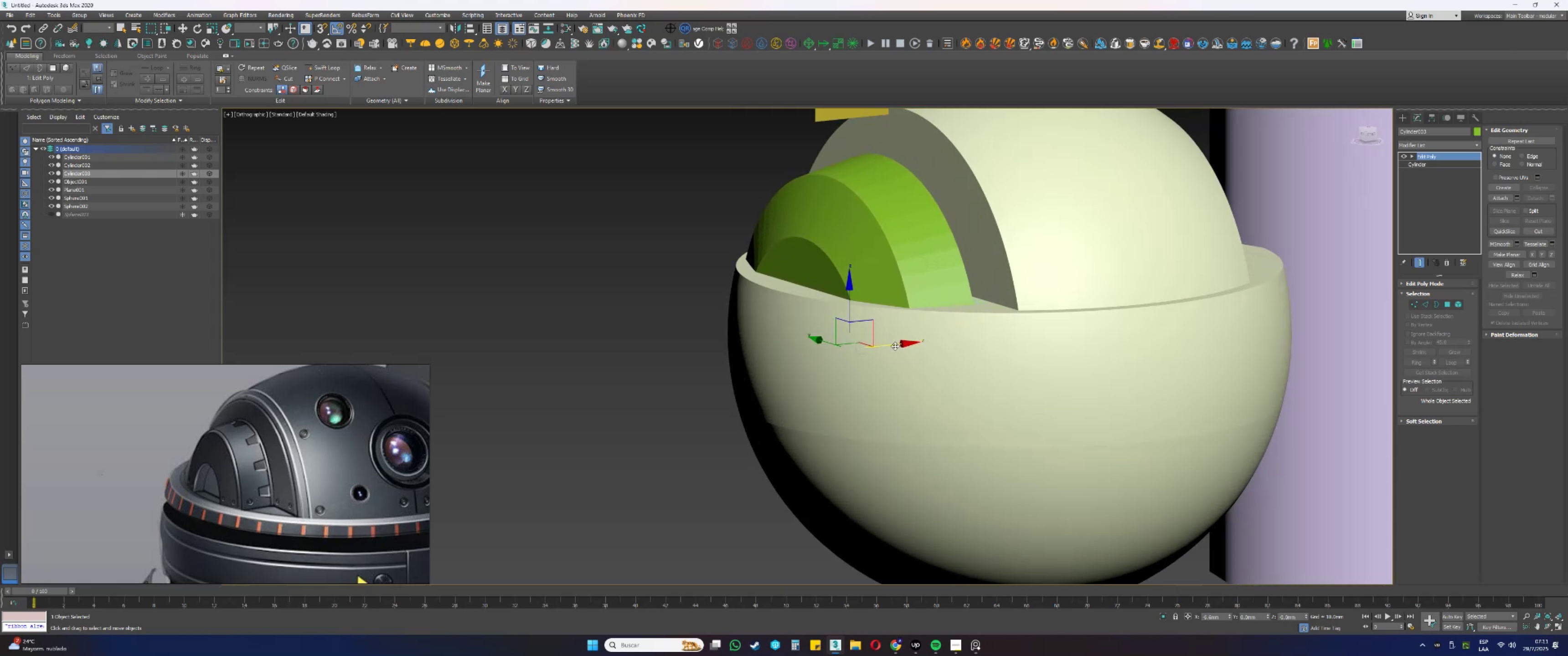 
key(Alt+AltLeft)
 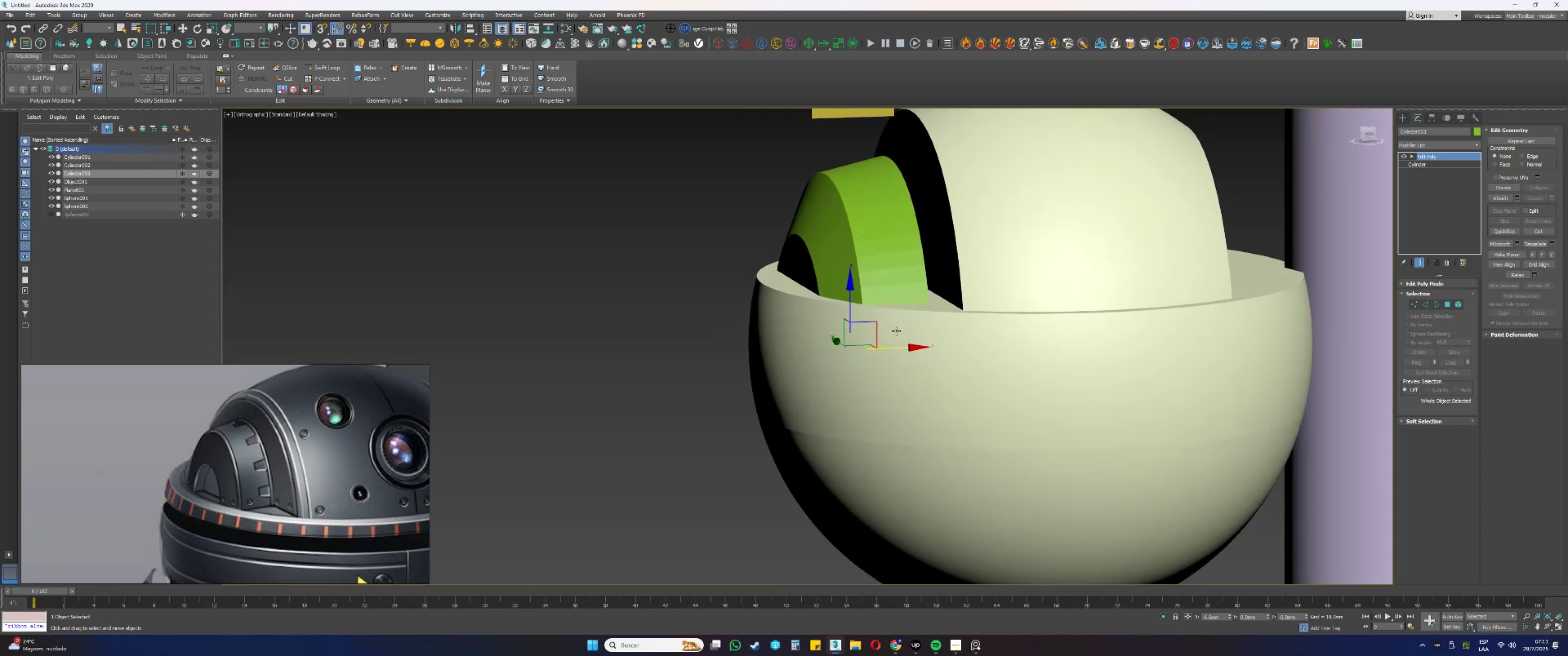 
type(fz[F4])
 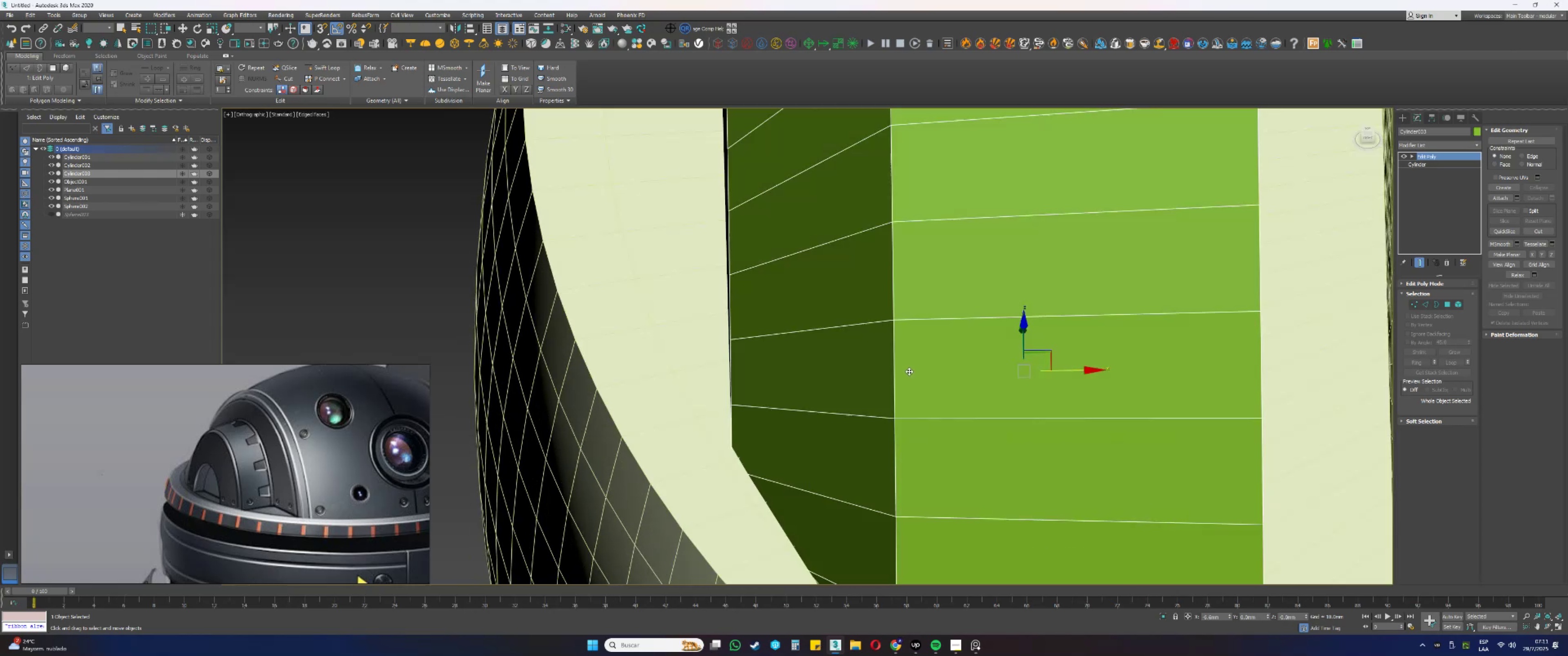 
hold_key(key=AltLeft, duration=0.32)
 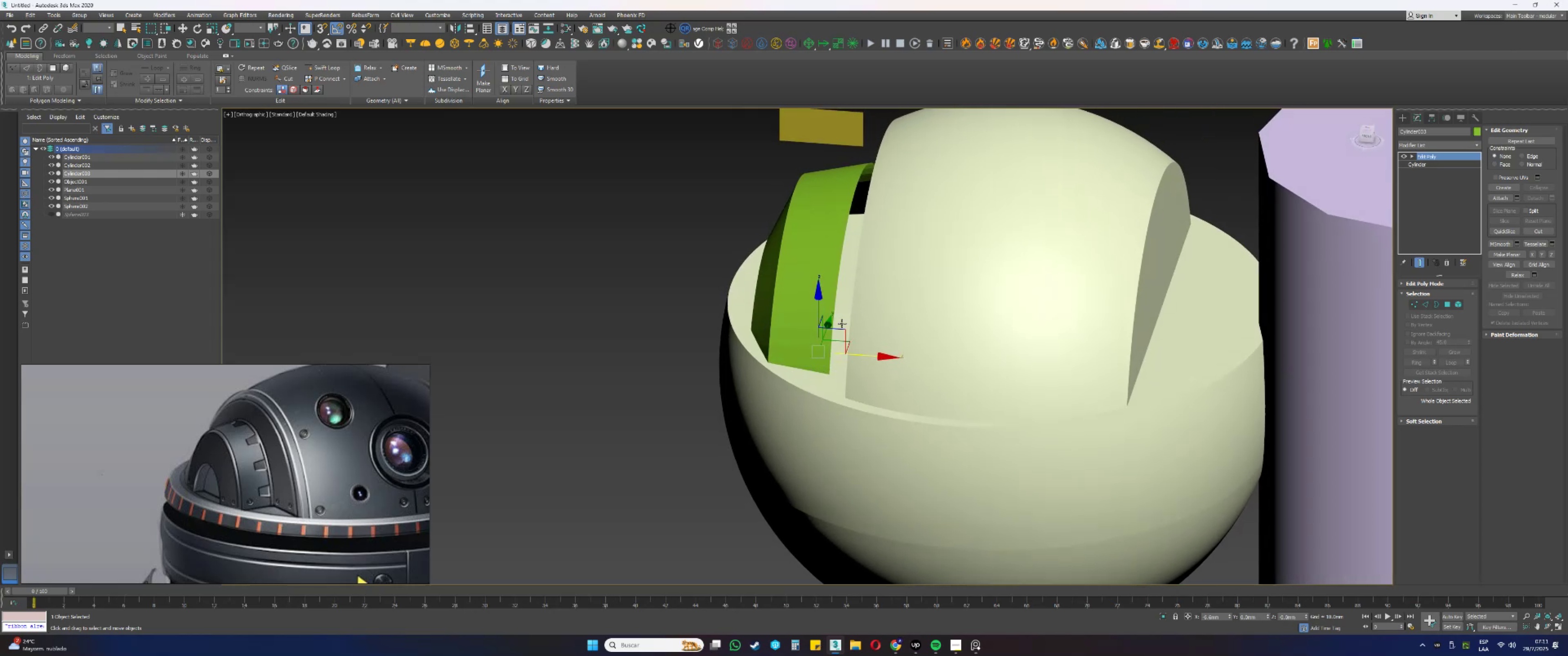 
scroll: coordinate [774, 371], scroll_direction: up, amount: 5.0
 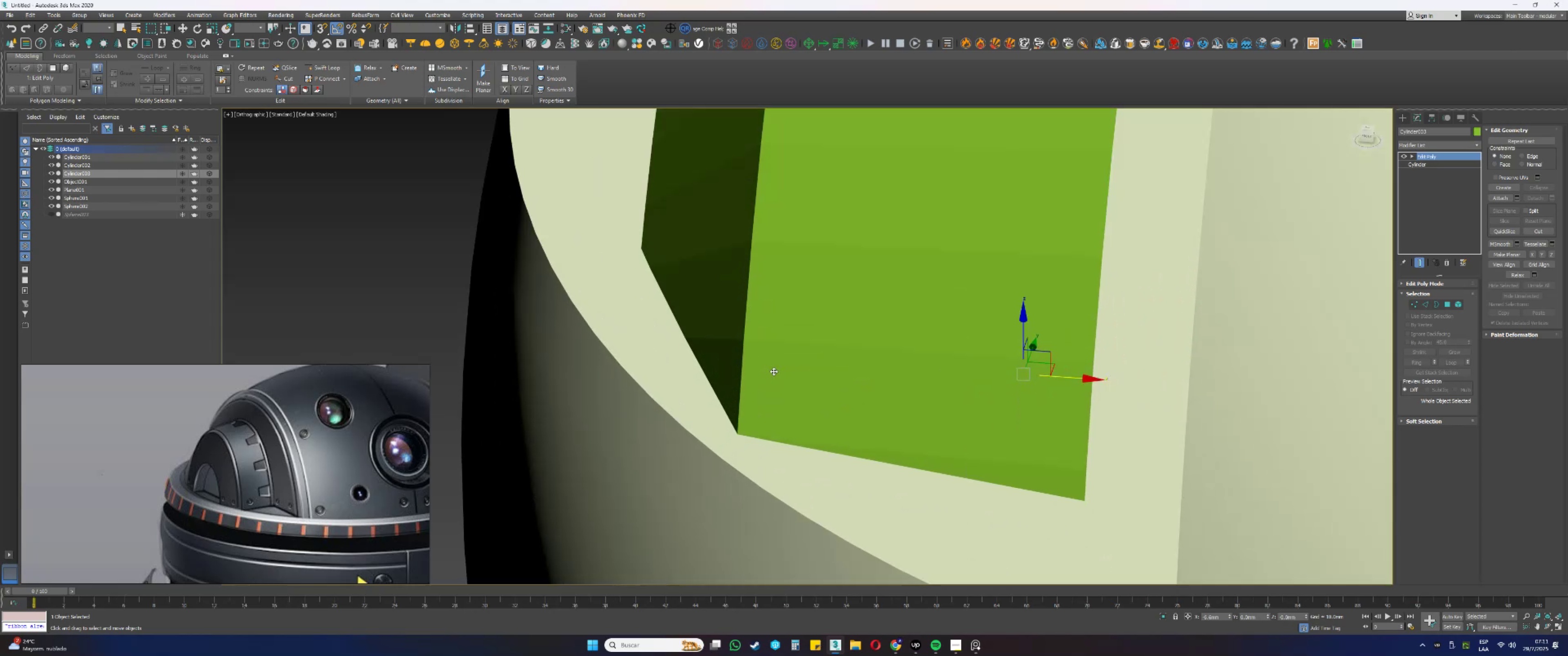 
key(Alt+AltLeft)
 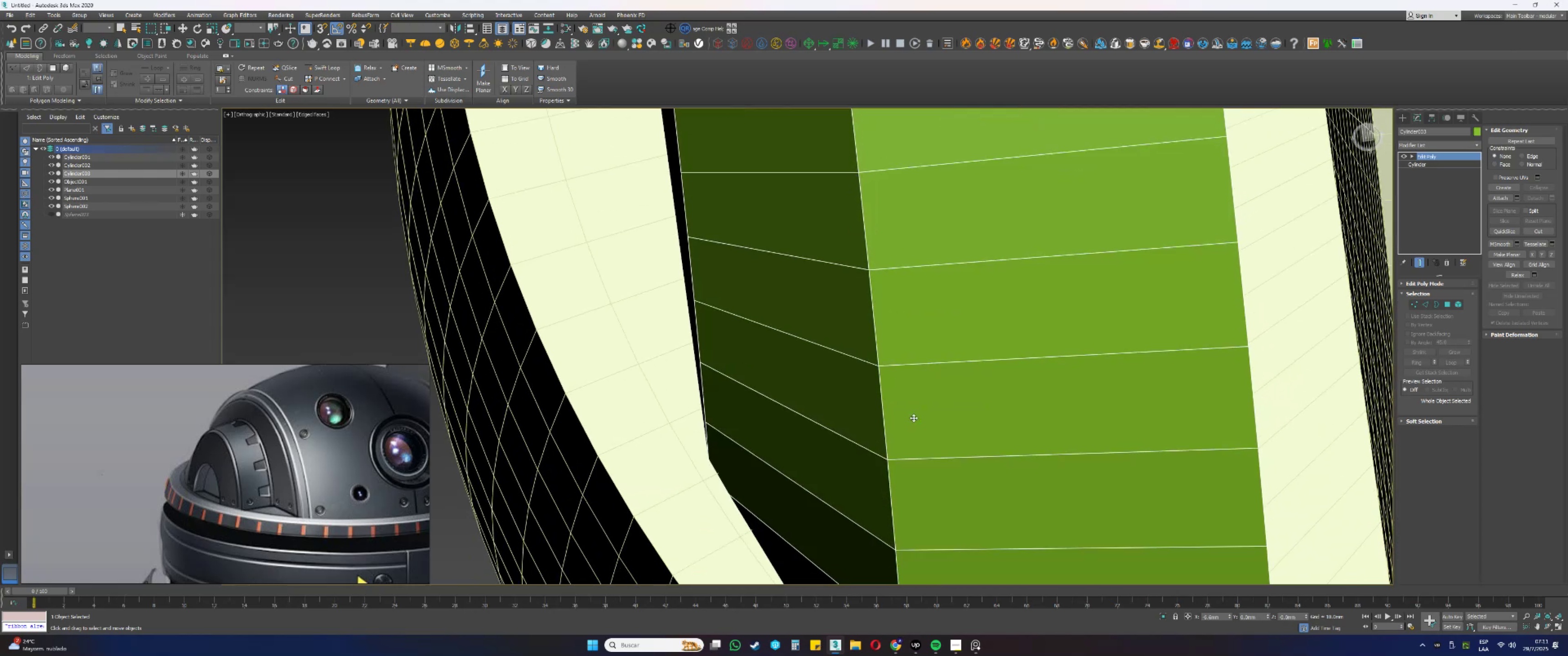 
type(tz)
 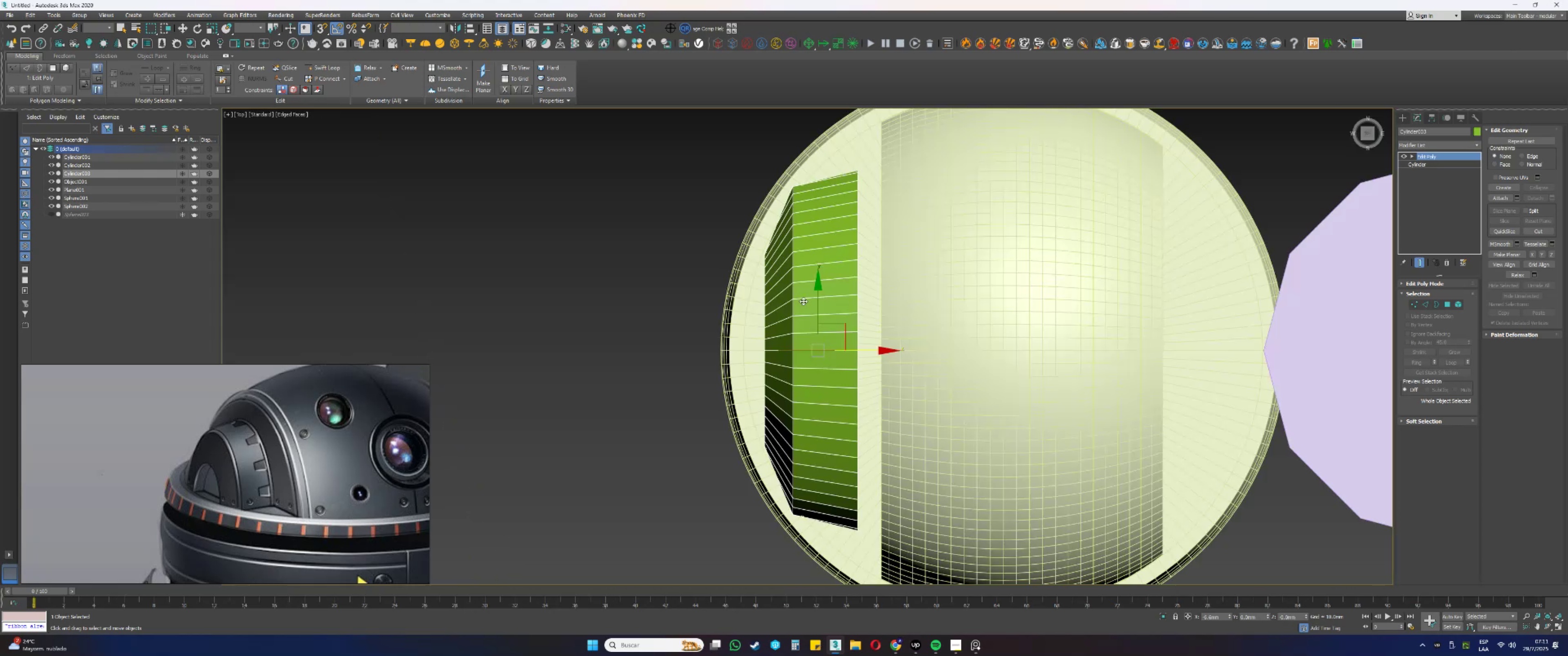 
scroll: coordinate [823, 489], scroll_direction: none, amount: 0.0
 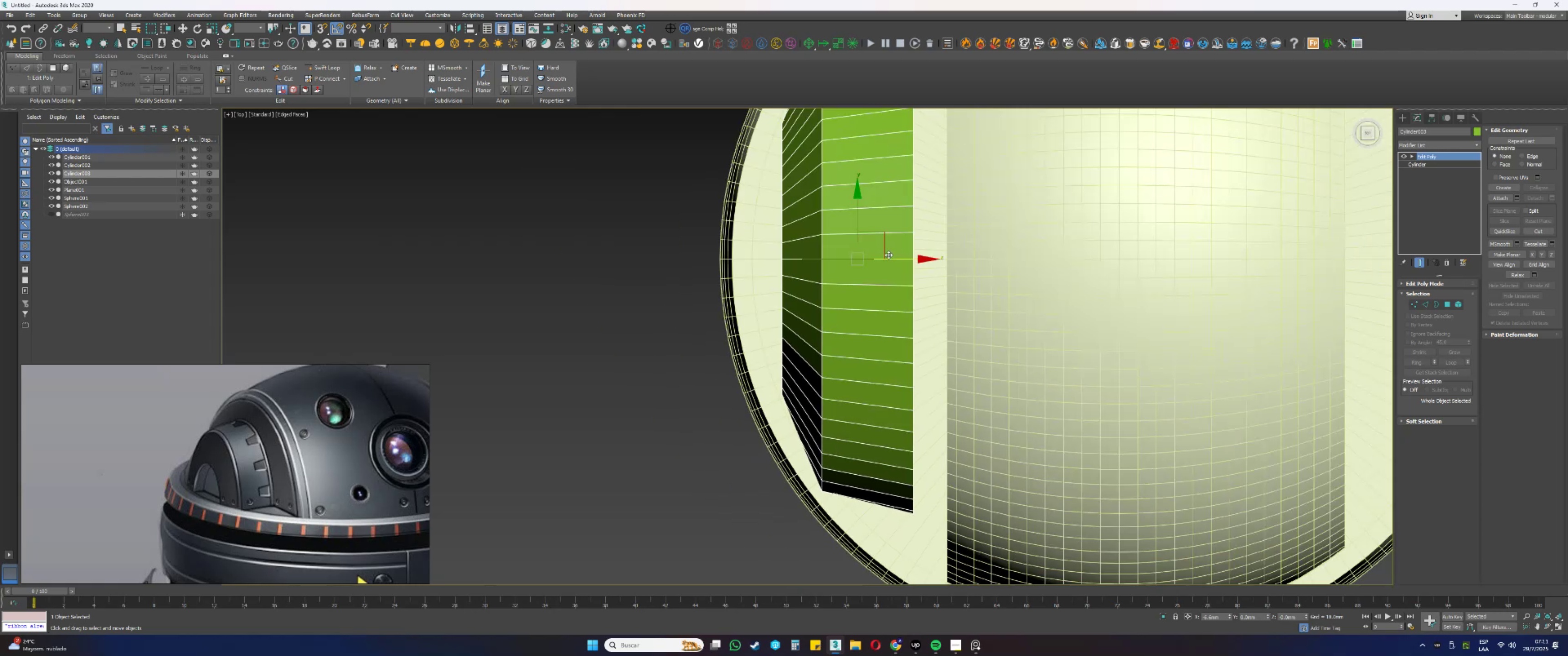 
left_click_drag(start_coordinate=[888, 258], to_coordinate=[894, 258])
 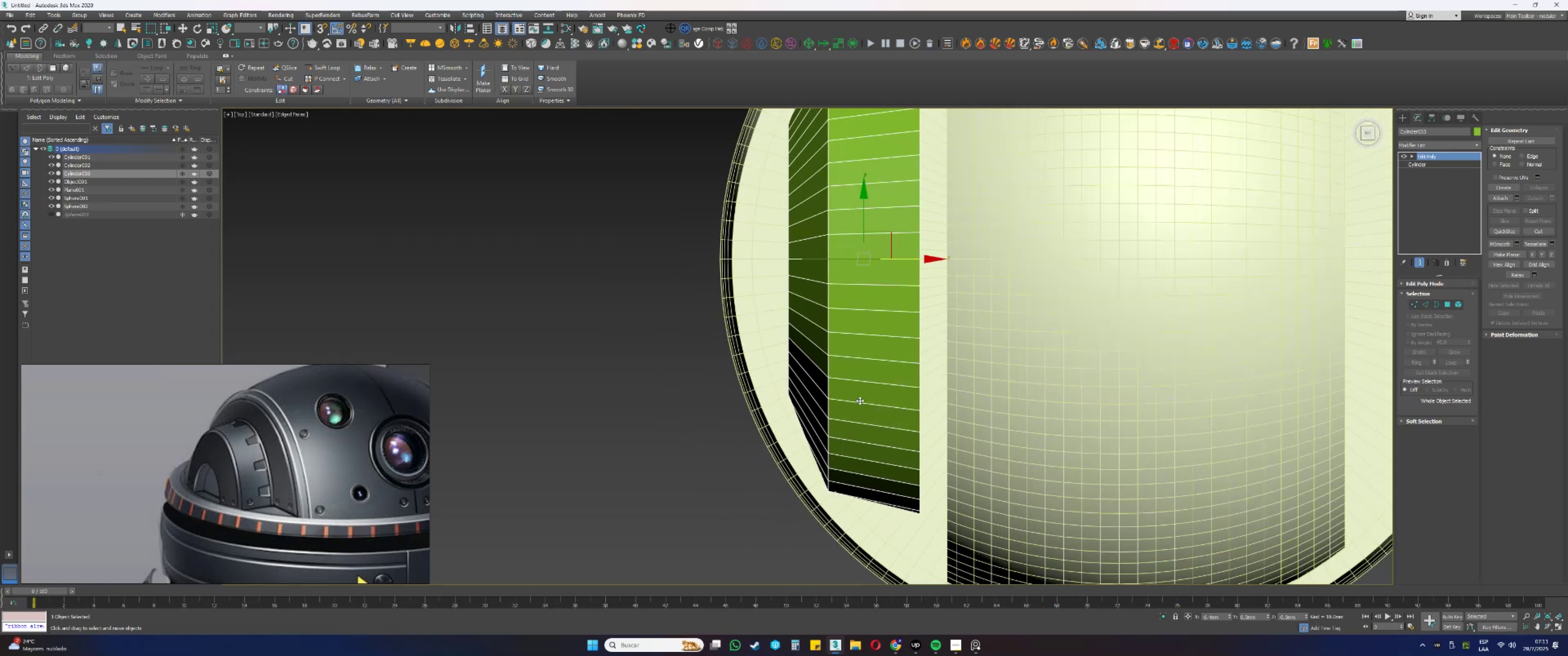 
scroll: coordinate [820, 429], scroll_direction: up, amount: 5.0
 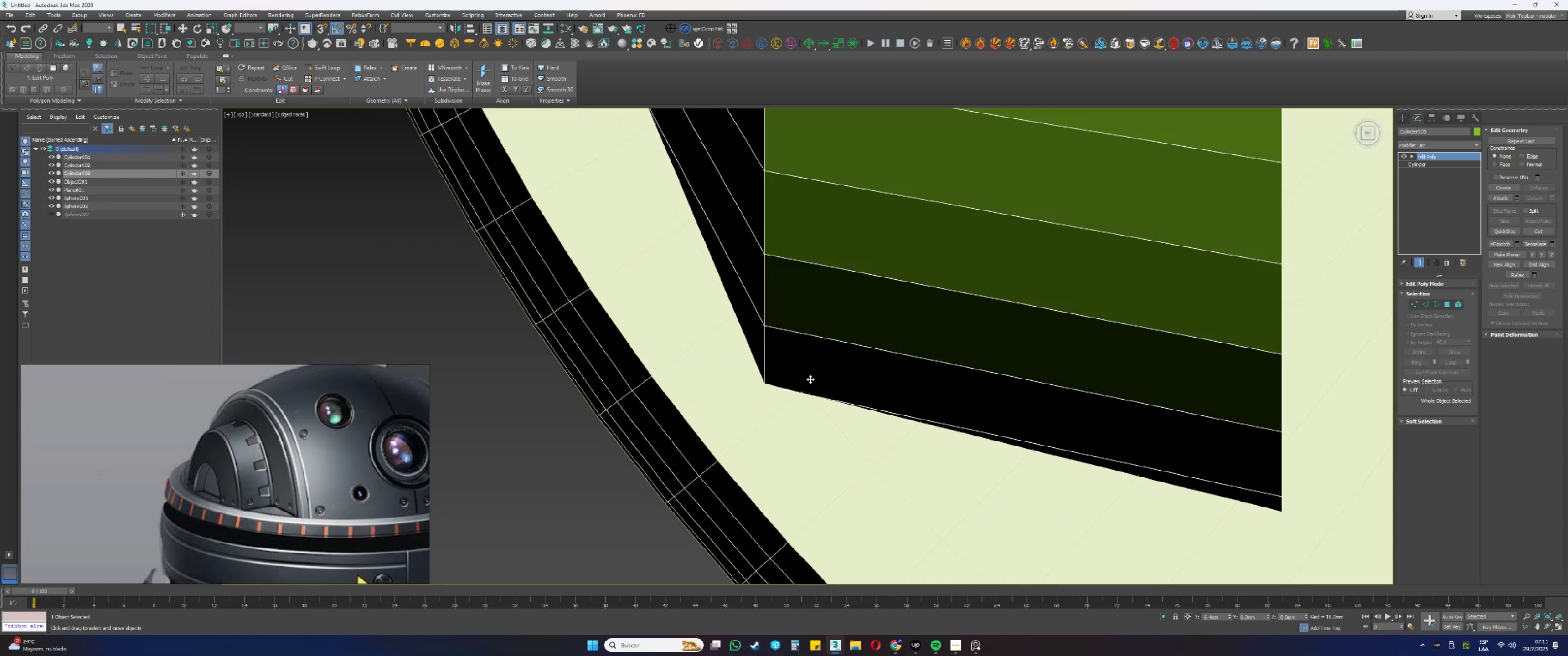 
left_click_drag(start_coordinate=[813, 376], to_coordinate=[856, 380])
 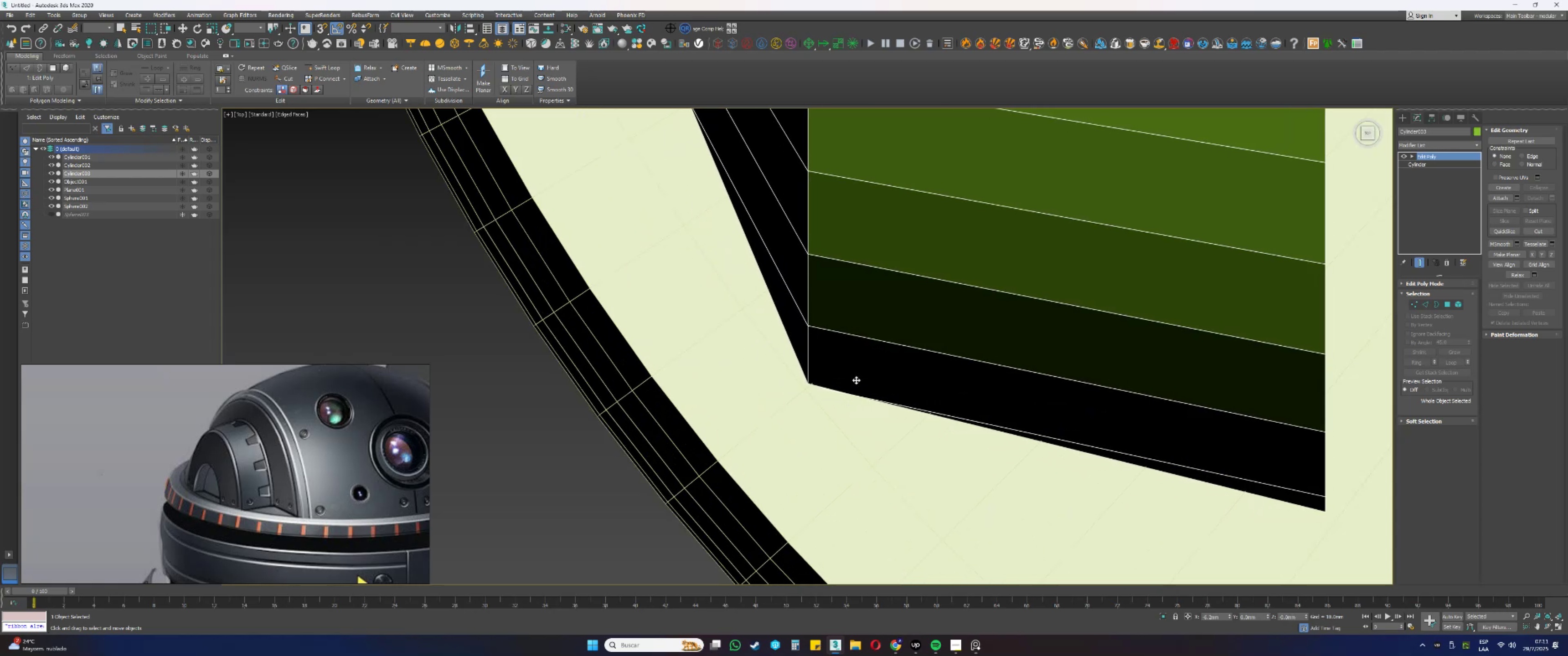 
scroll: coordinate [856, 379], scroll_direction: down, amount: 2.0
 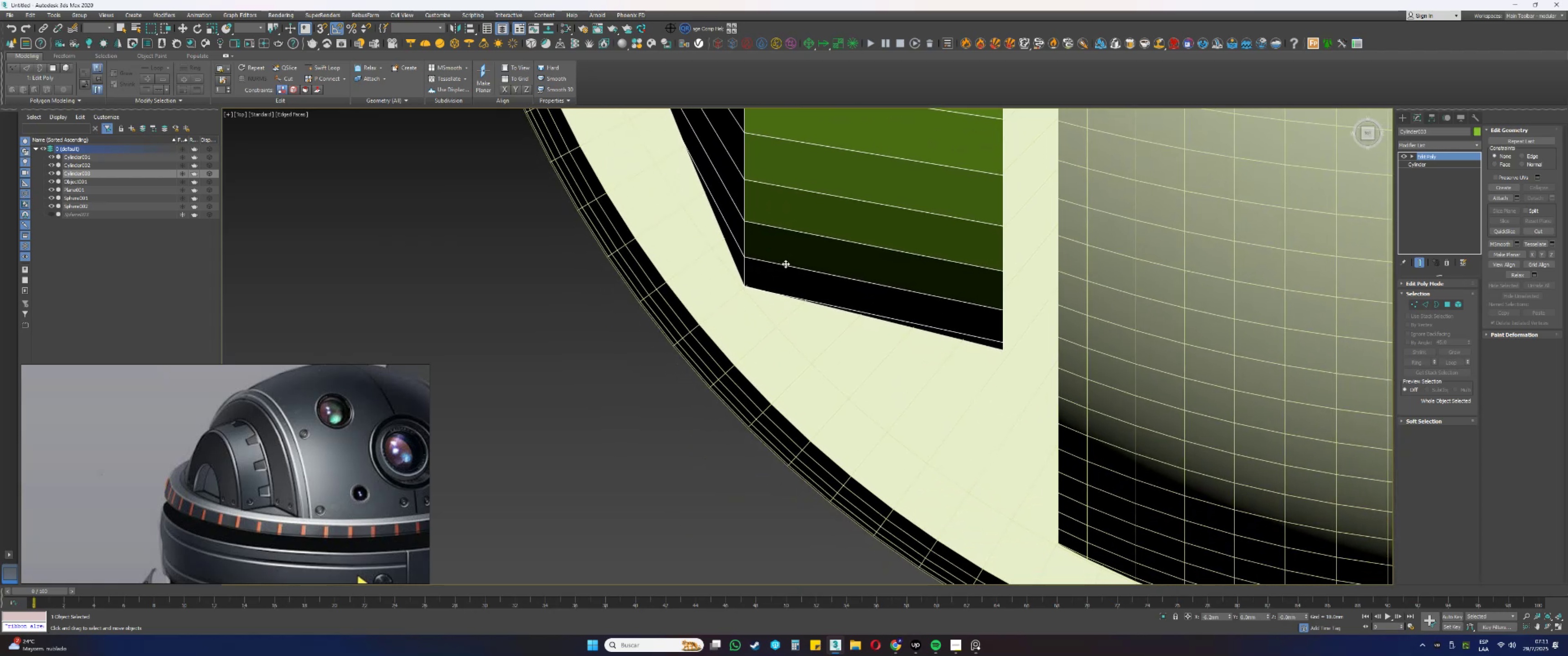 
scroll: coordinate [761, 273], scroll_direction: up, amount: 4.0
 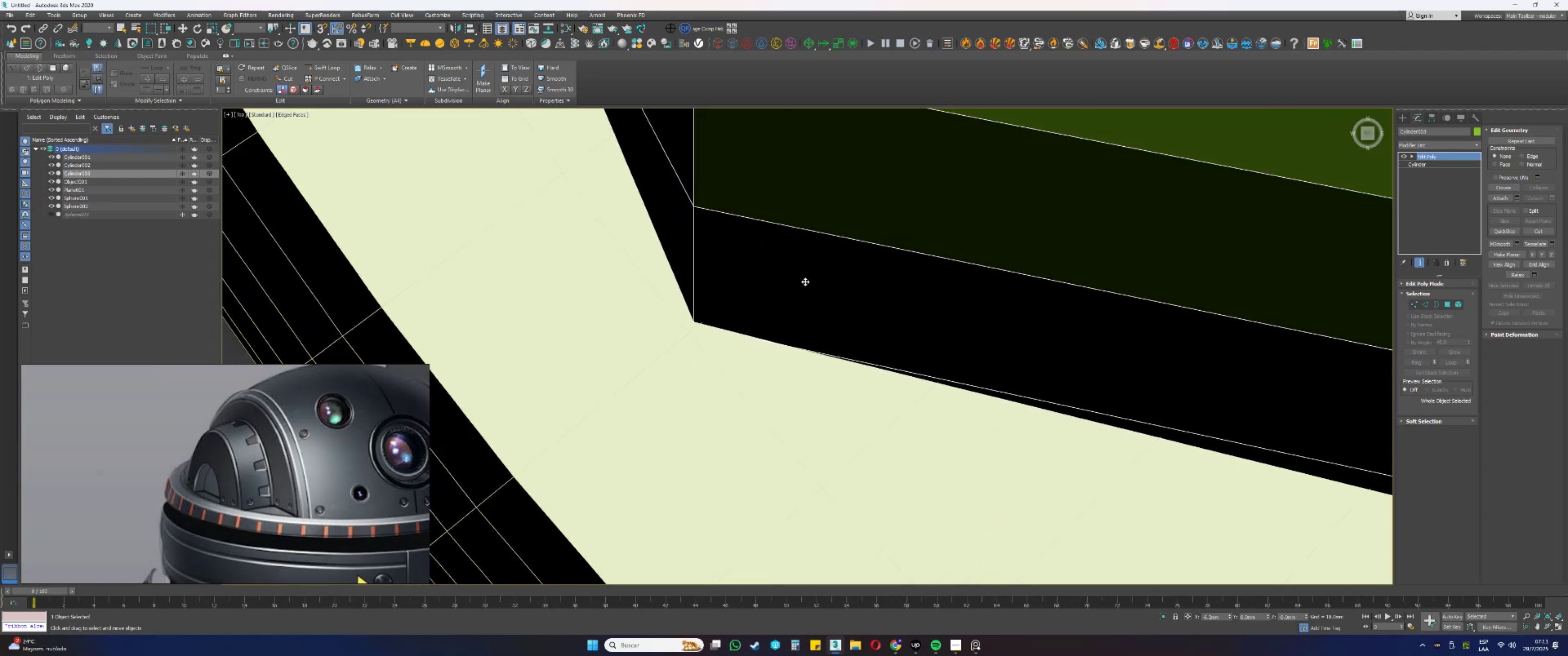 
left_click_drag(start_coordinate=[807, 281], to_coordinate=[803, 282])
 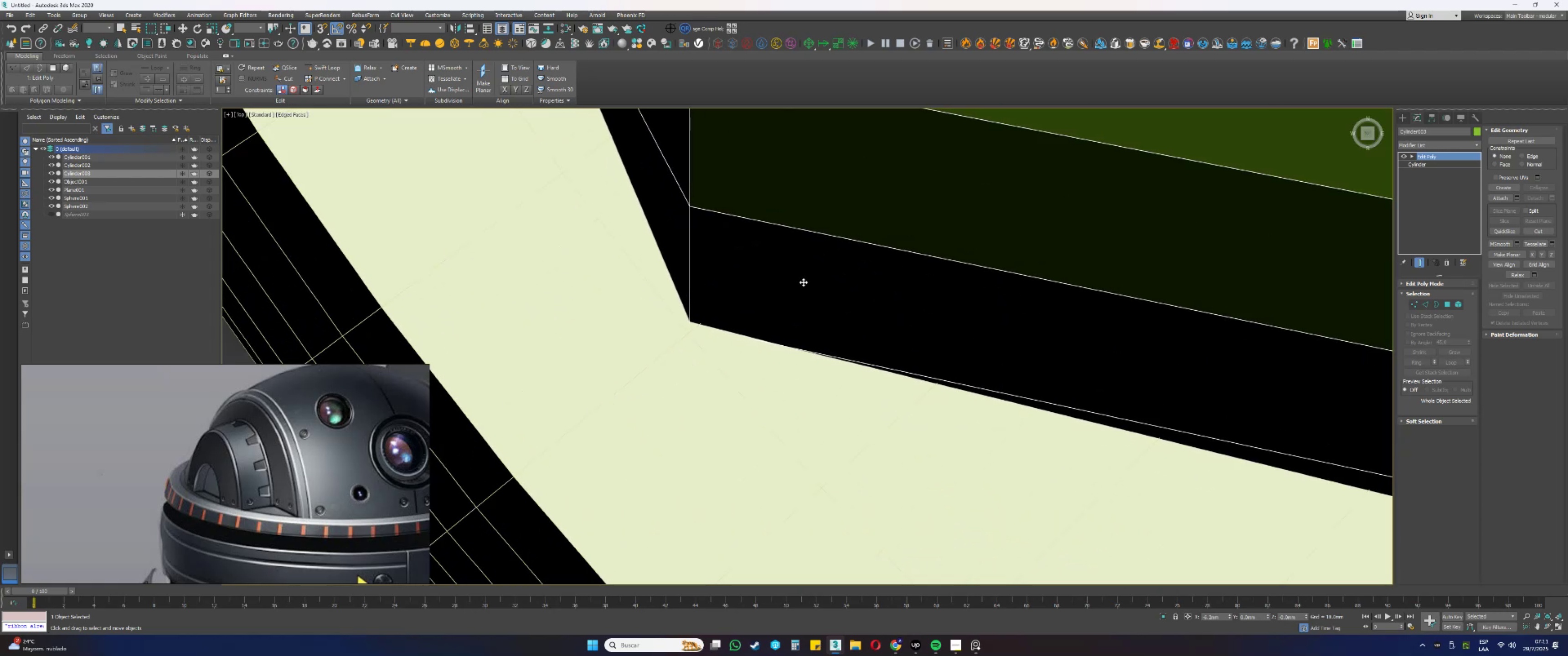 
scroll: coordinate [804, 292], scroll_direction: down, amount: 8.0
 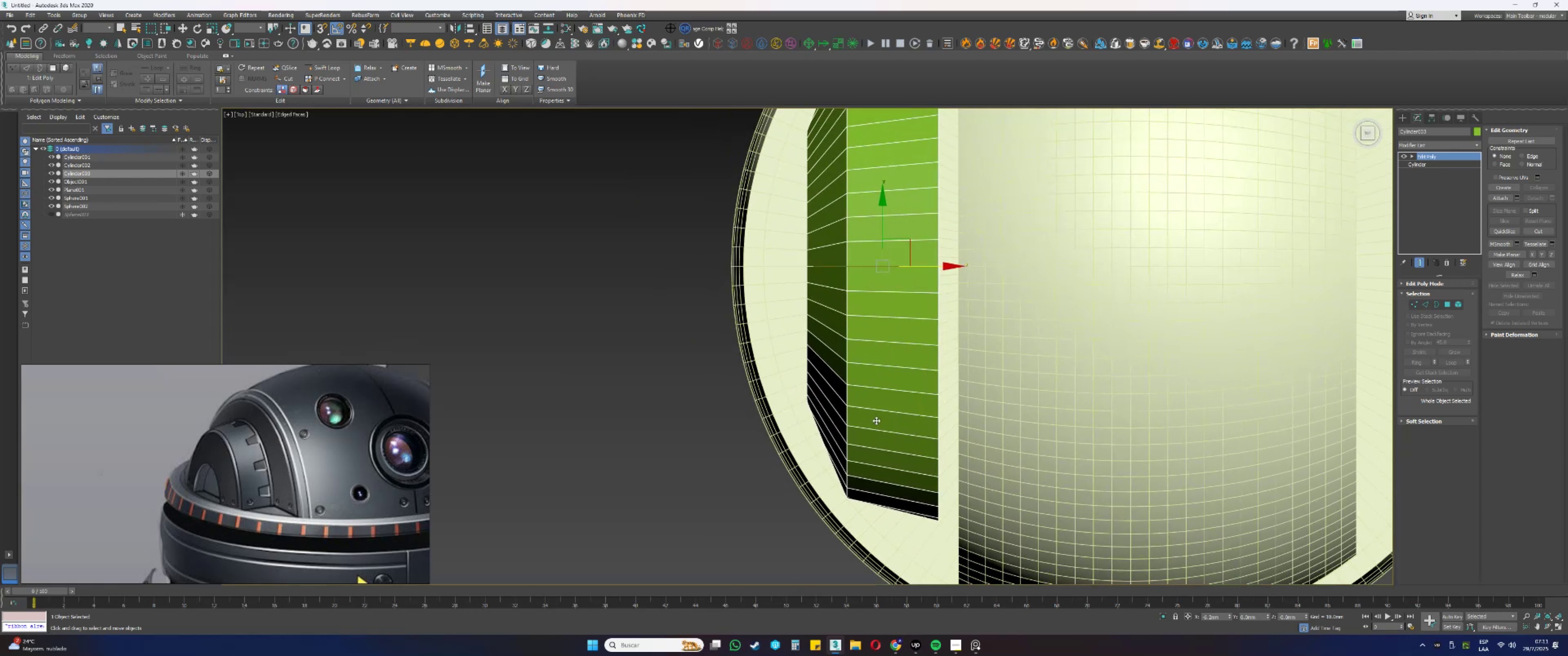 
hold_key(key=AltLeft, duration=0.48)
 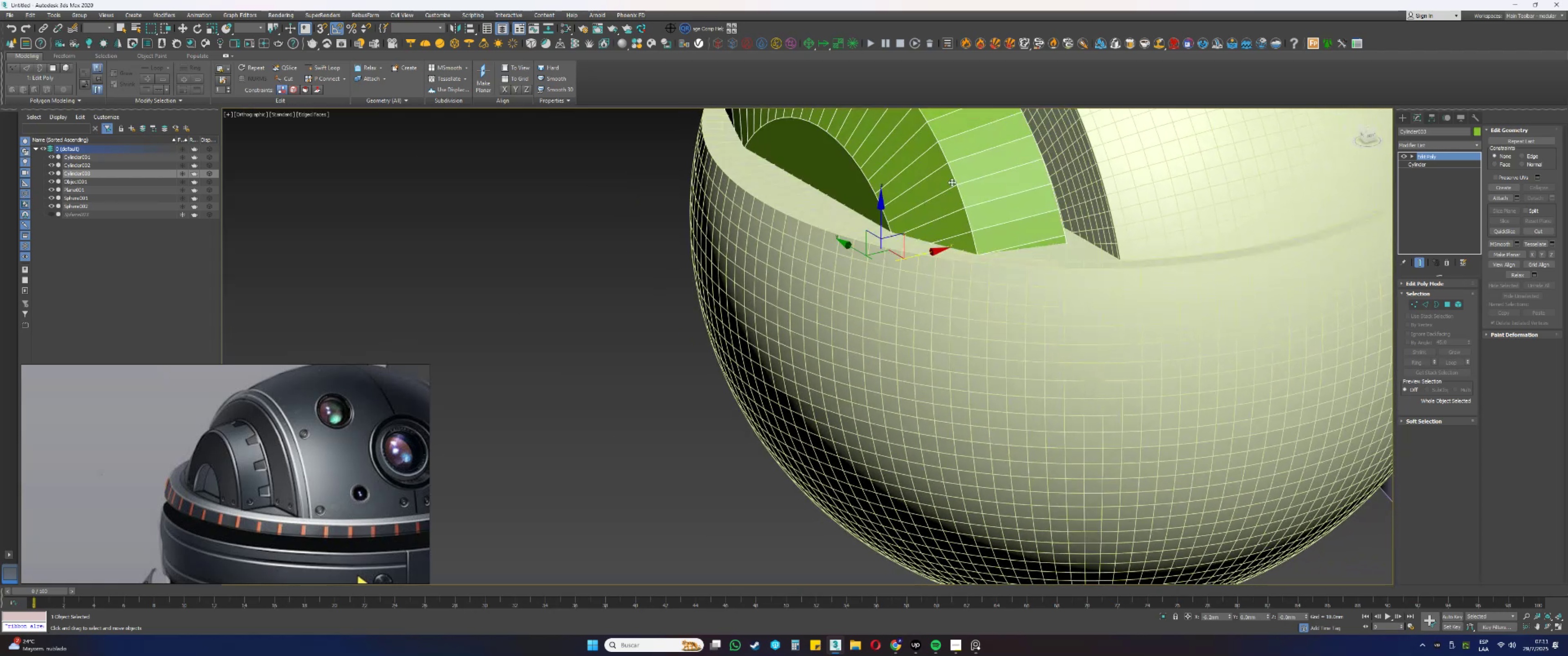 
scroll: coordinate [947, 325], scroll_direction: down, amount: 1.0
 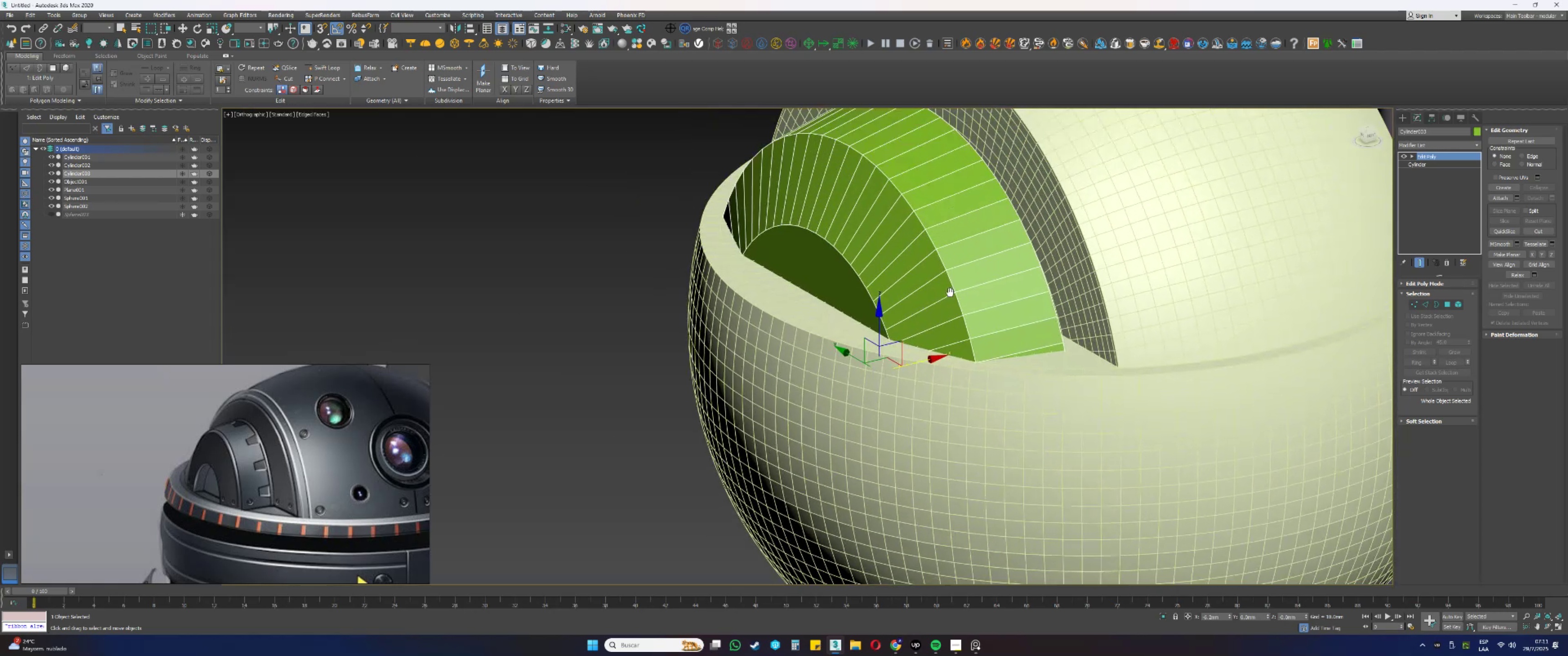 
key(Alt+AltLeft)
 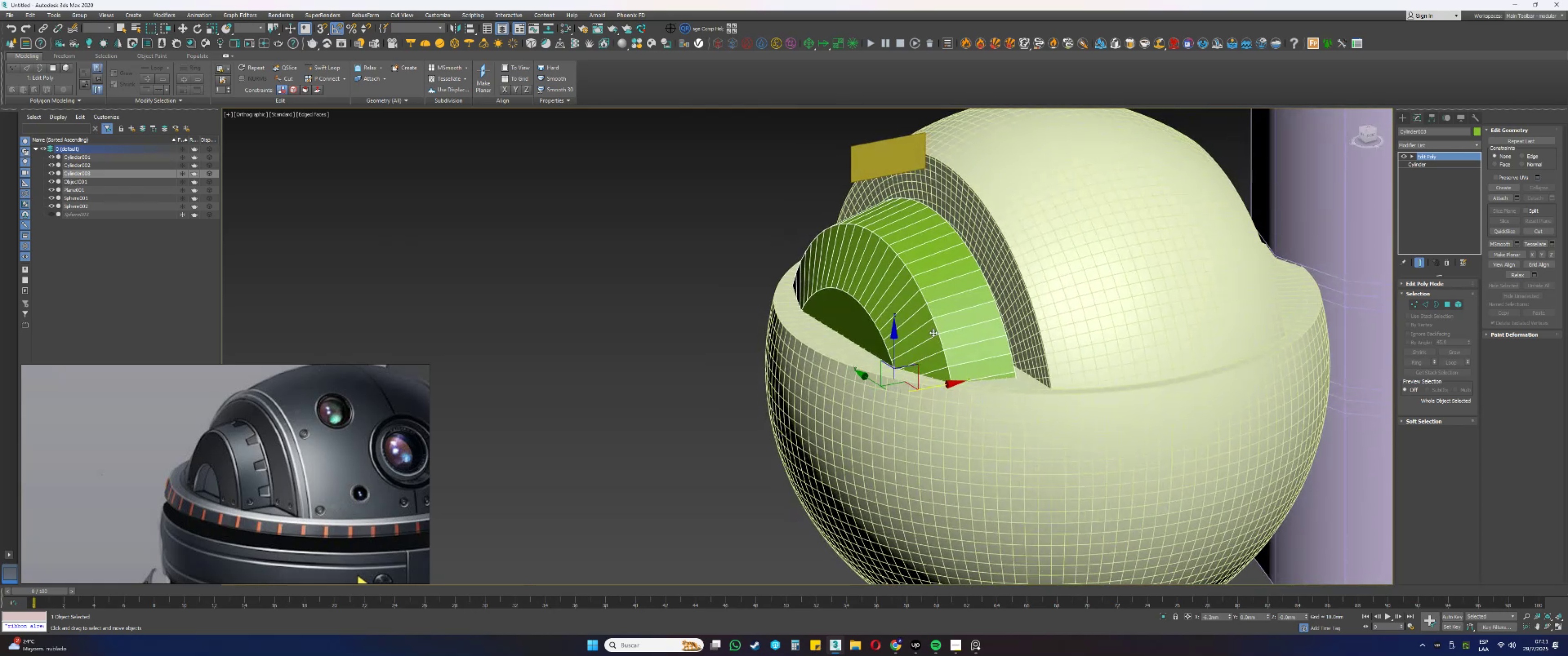 
hold_key(key=AltLeft, duration=1.54)
 